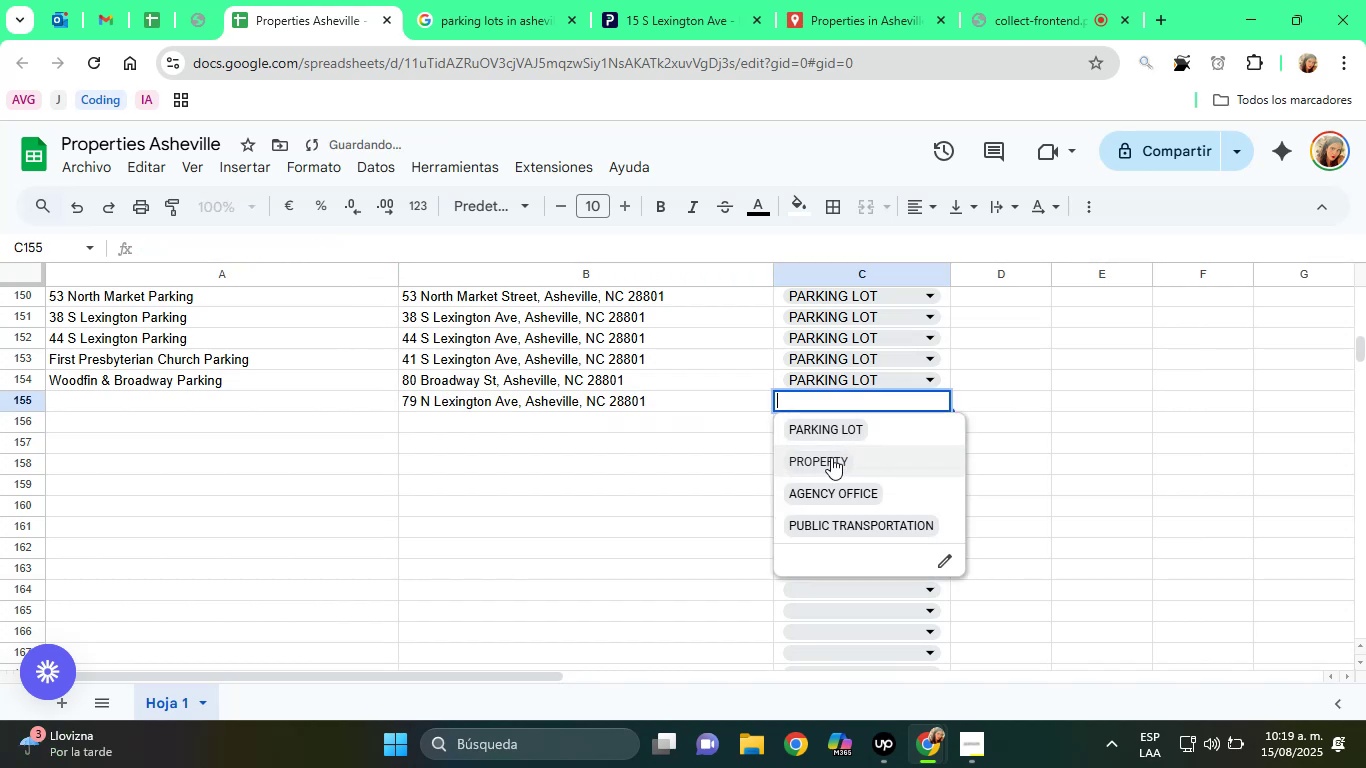 
left_click([830, 442])
 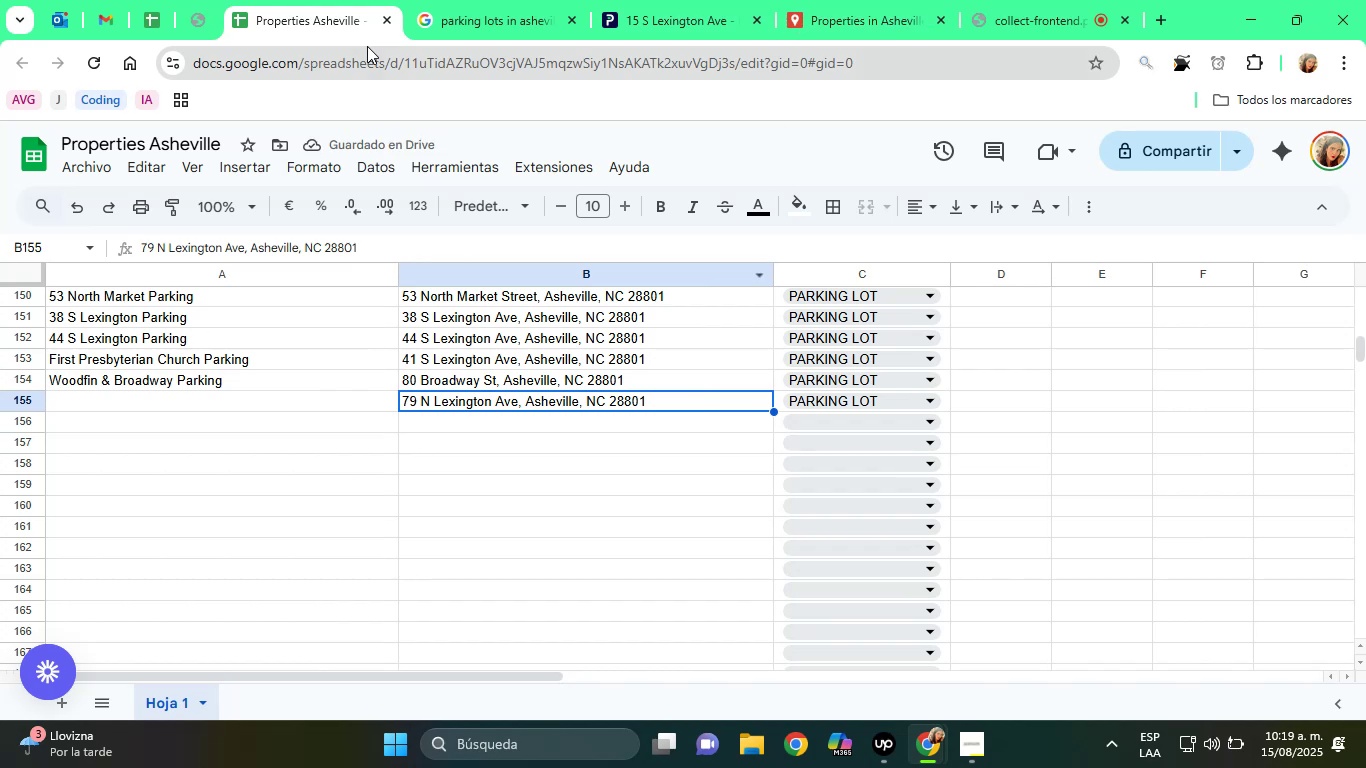 
left_click([500, 5])
 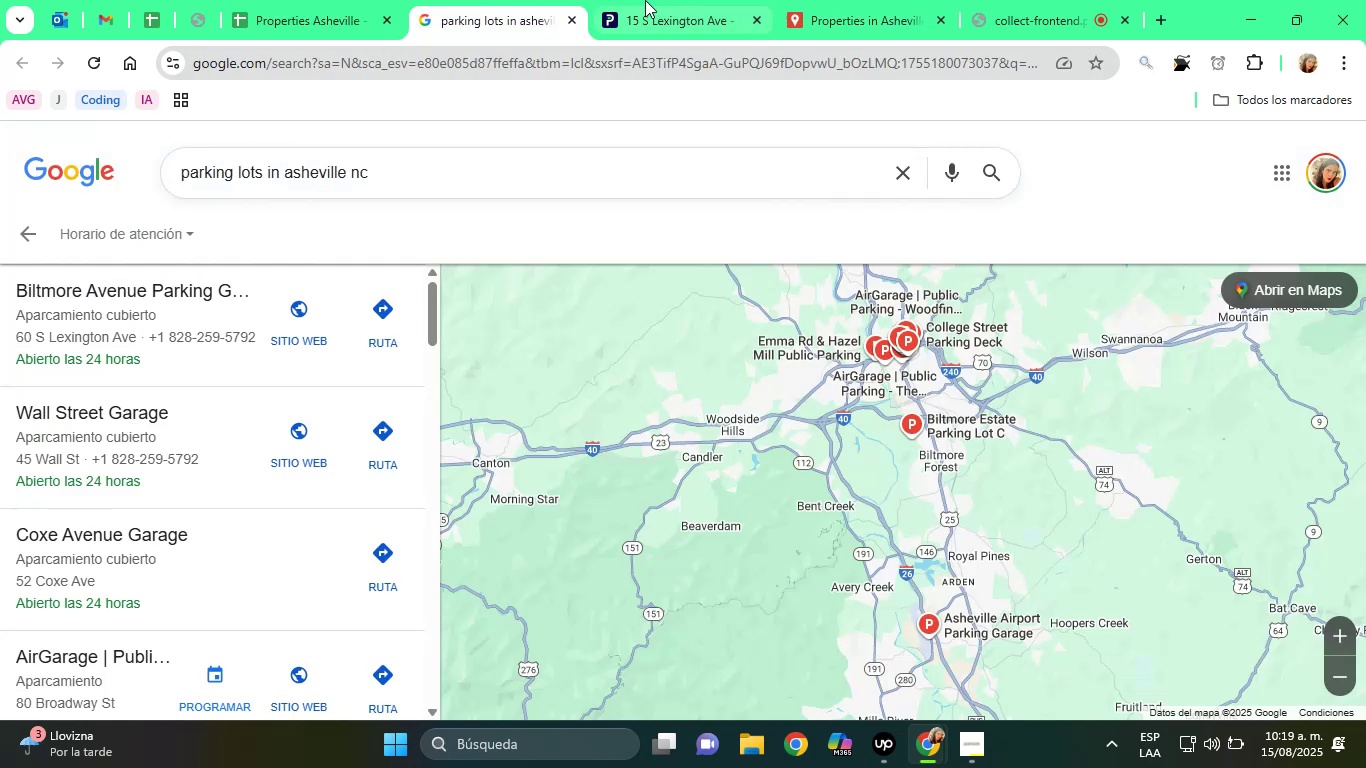 
left_click([669, 0])
 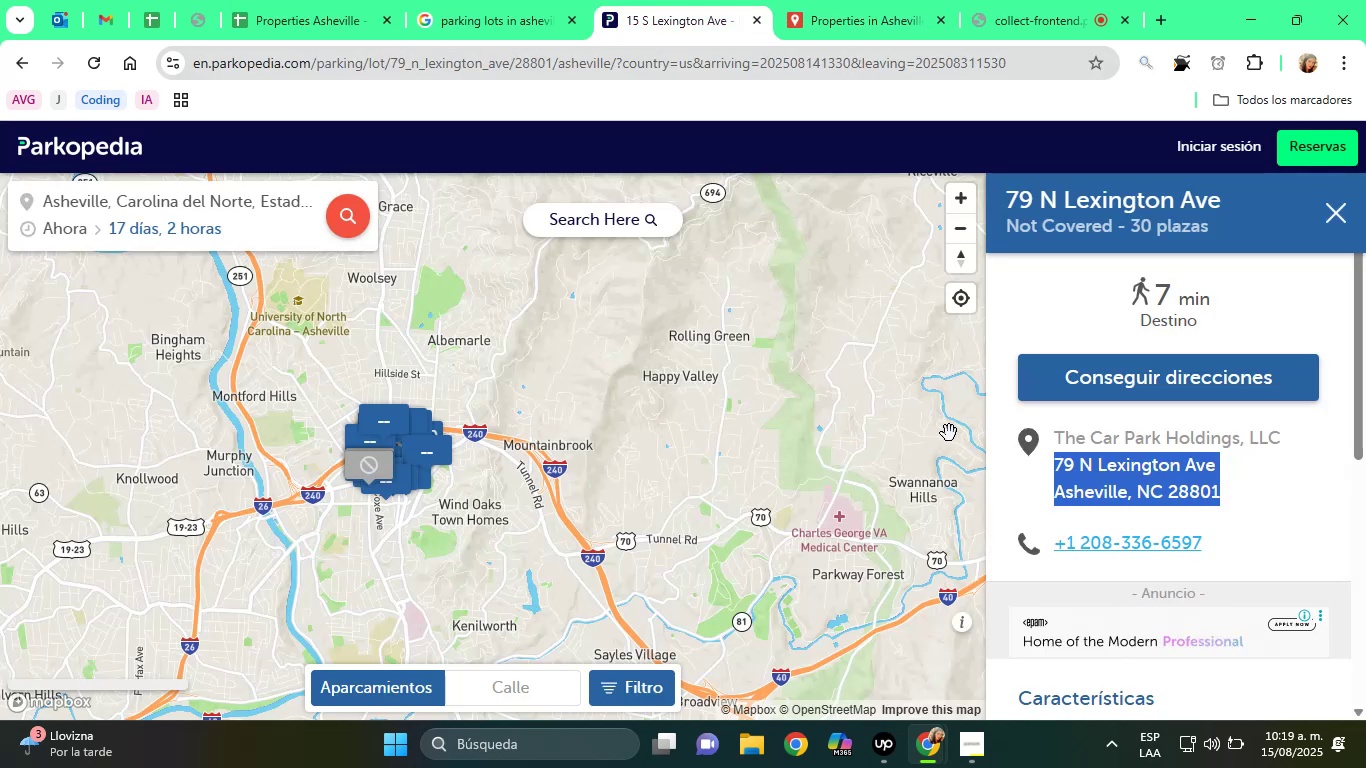 
scroll: coordinate [1133, 429], scroll_direction: down, amount: 3.0
 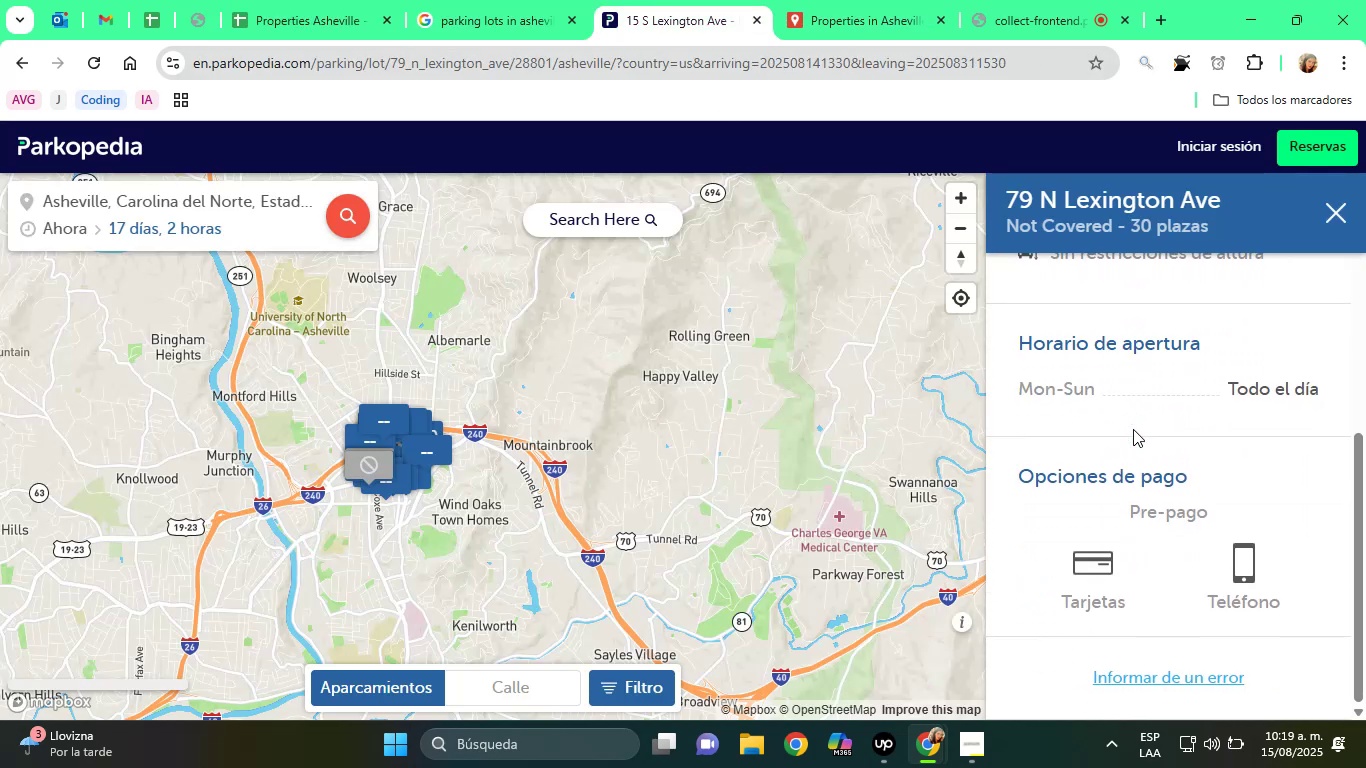 
scroll: coordinate [1133, 429], scroll_direction: up, amount: 12.0
 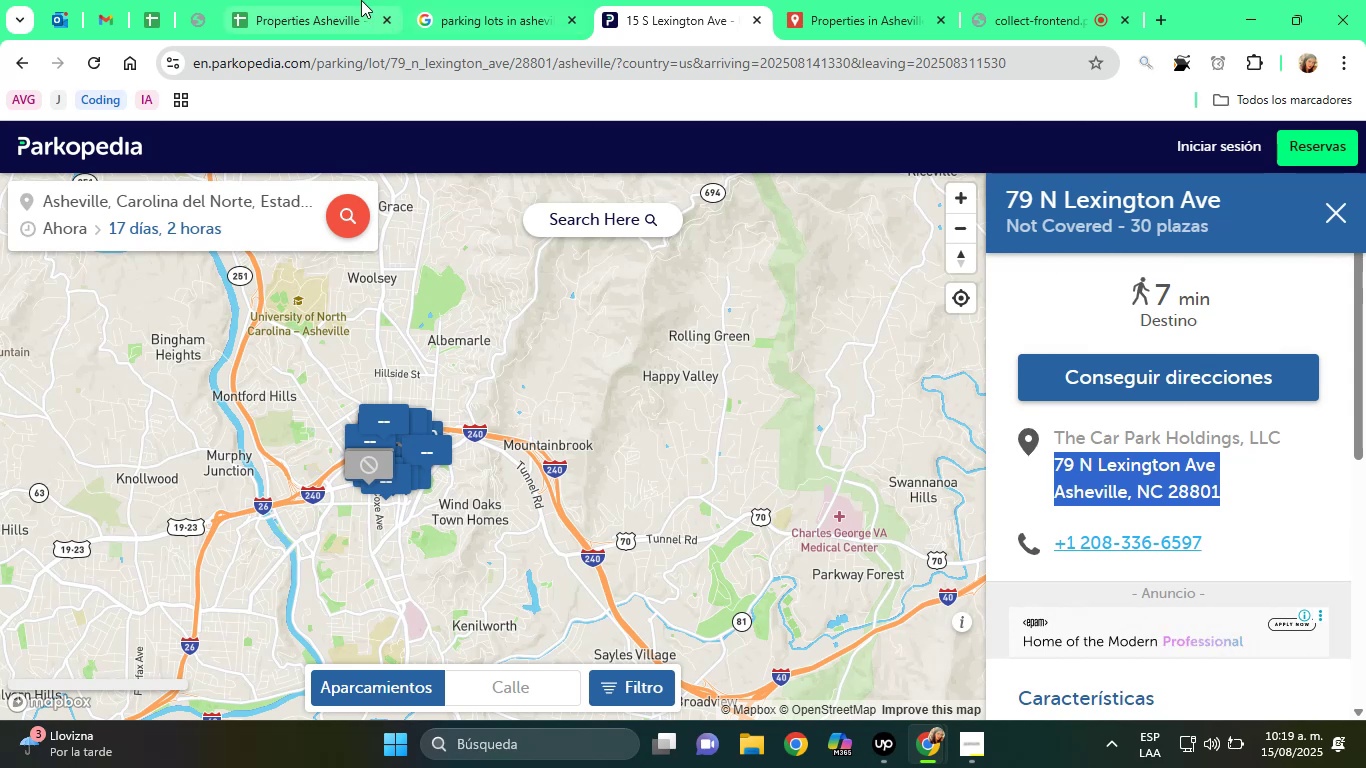 
left_click([338, 0])
 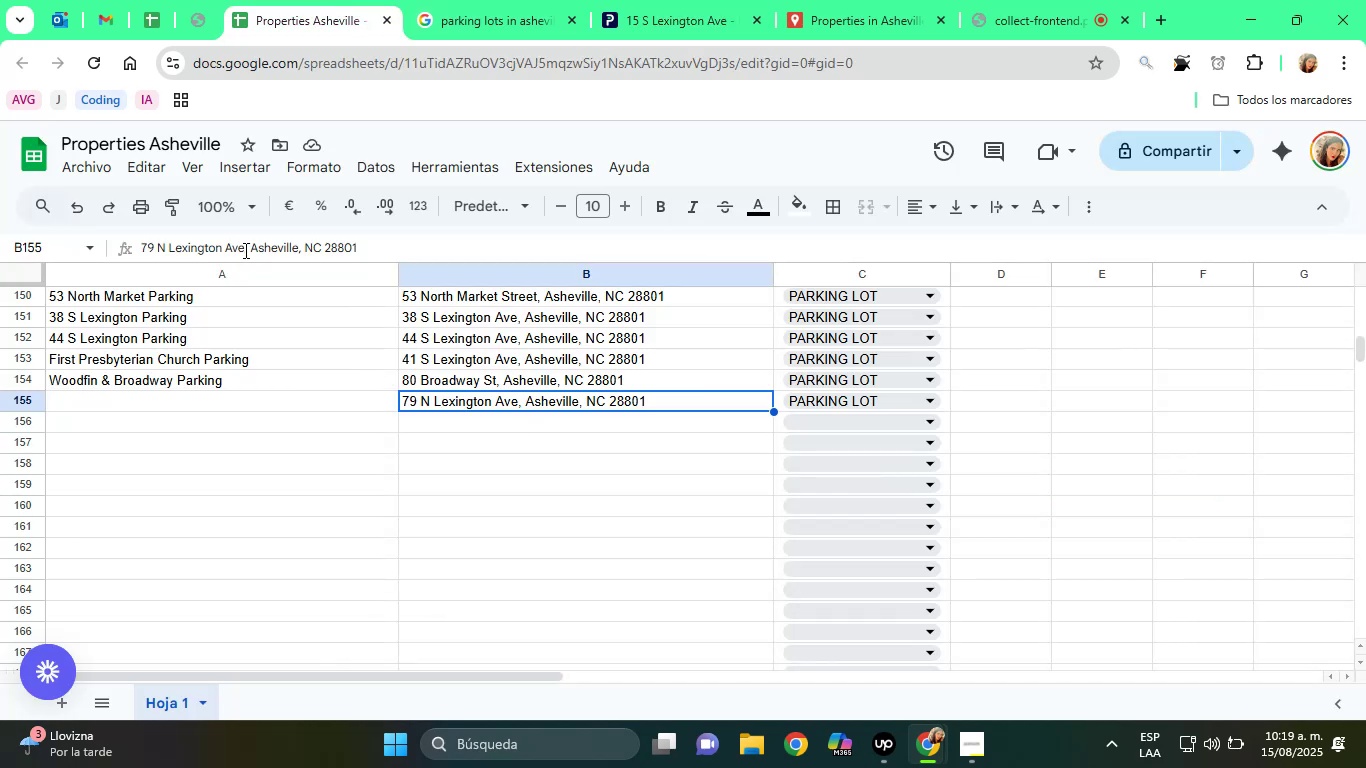 
left_click_drag(start_coordinate=[228, 250], to_coordinate=[127, 245])
 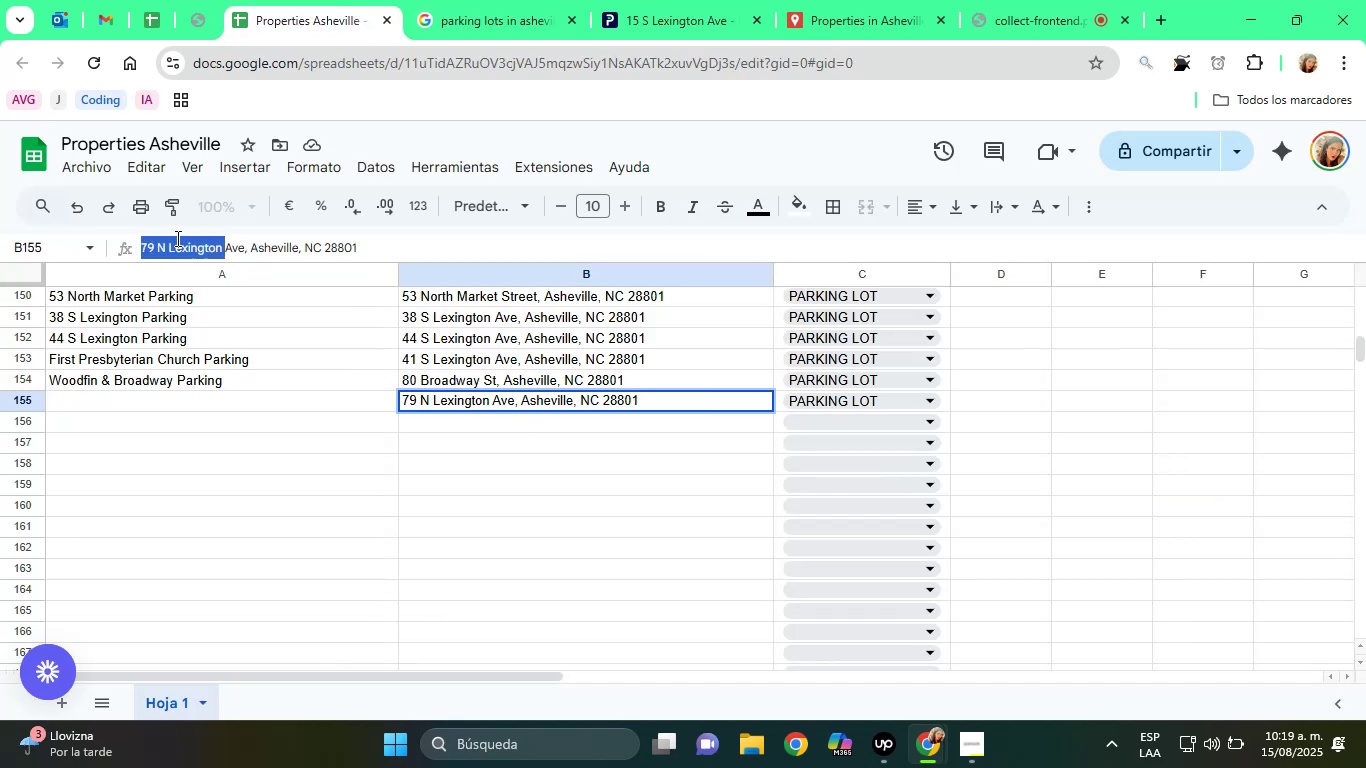 
right_click([175, 238])
 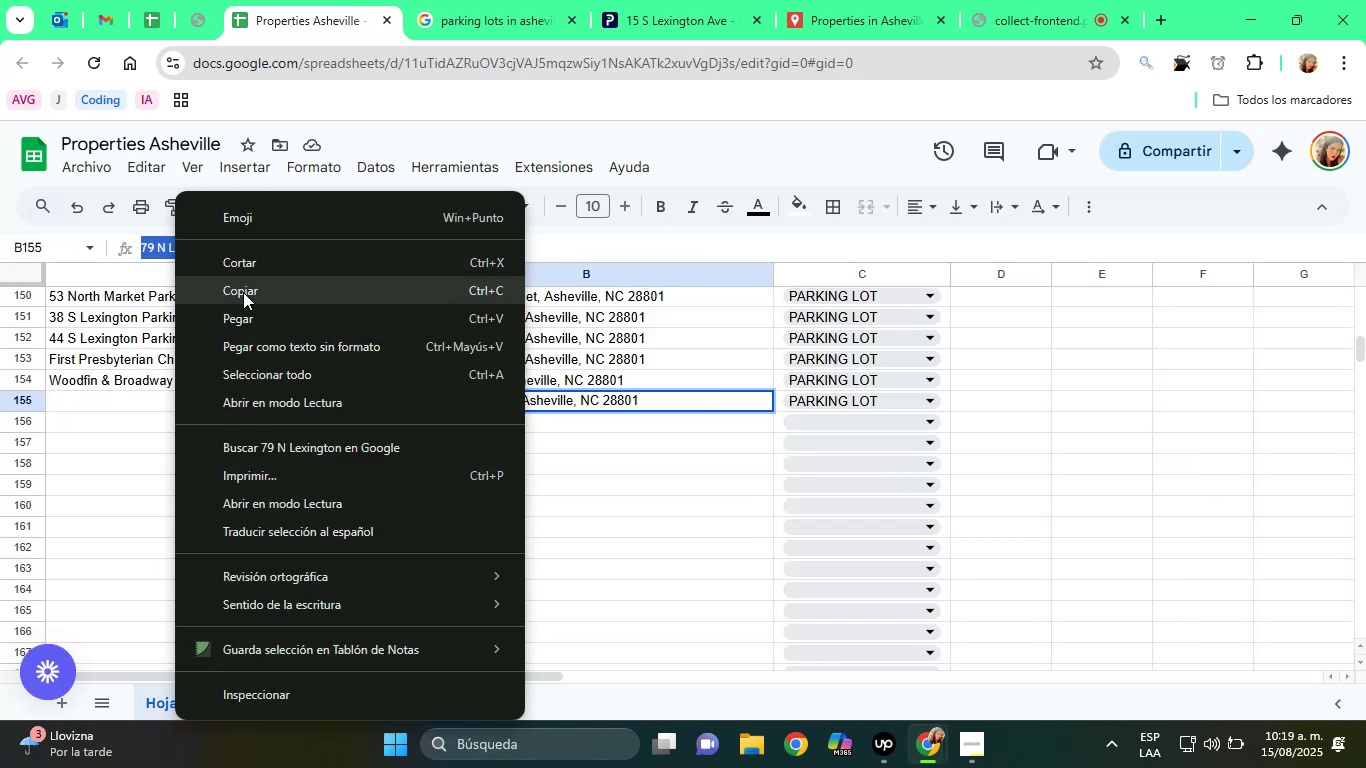 
left_click([244, 293])
 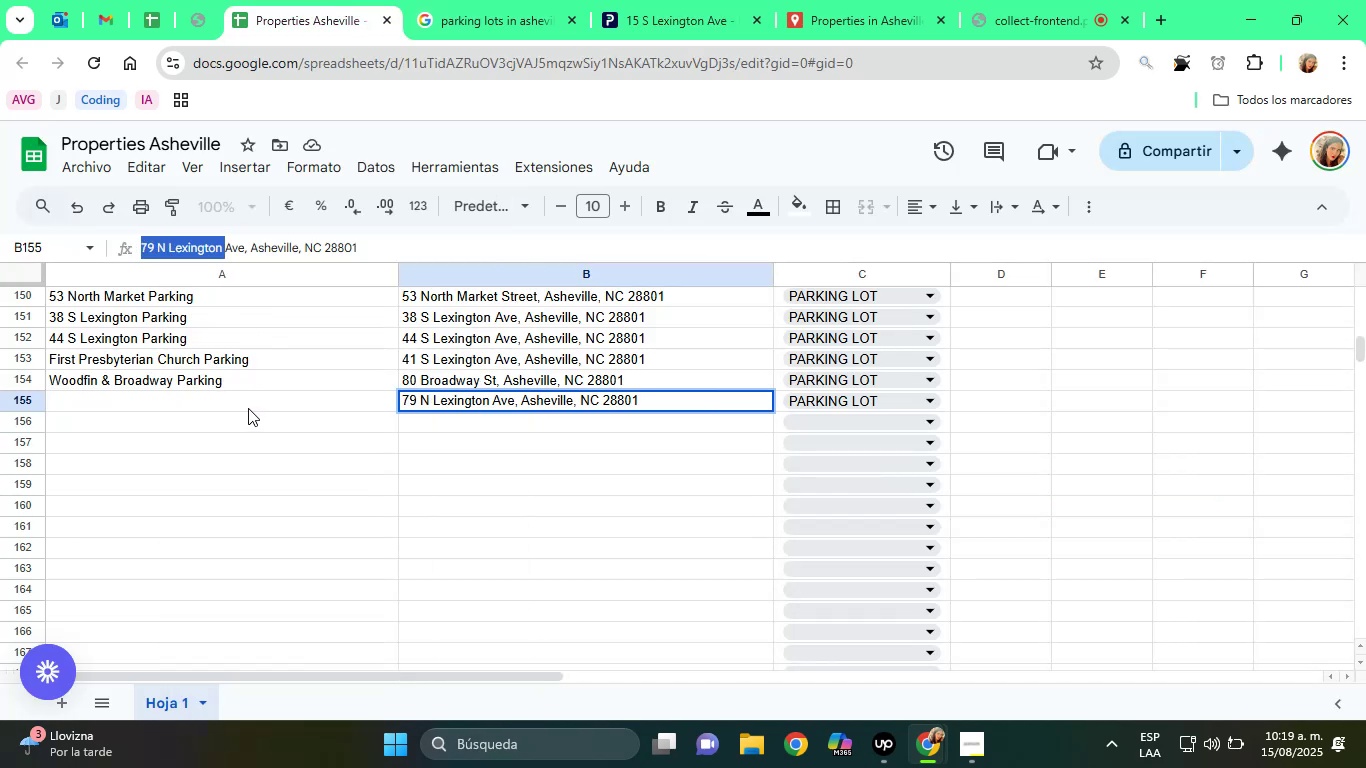 
left_click([246, 407])
 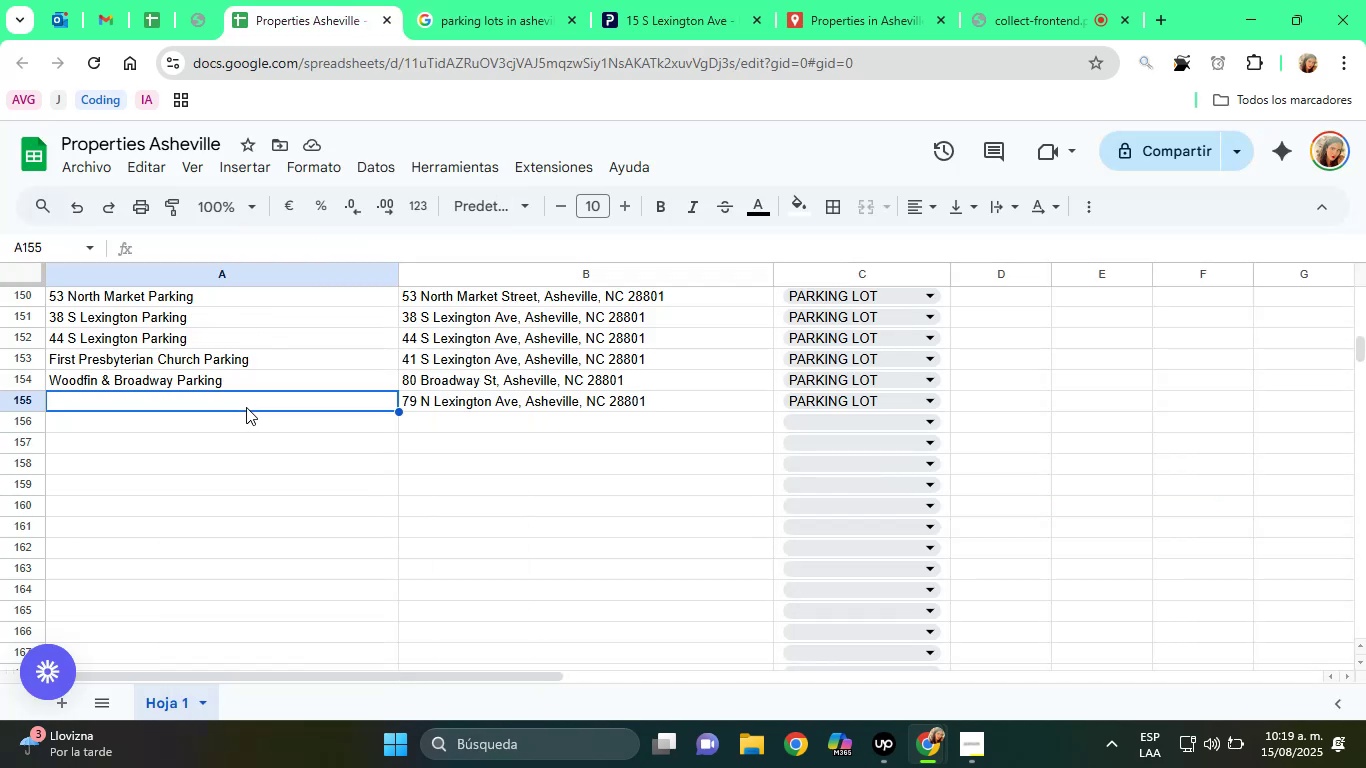 
right_click([246, 407])
 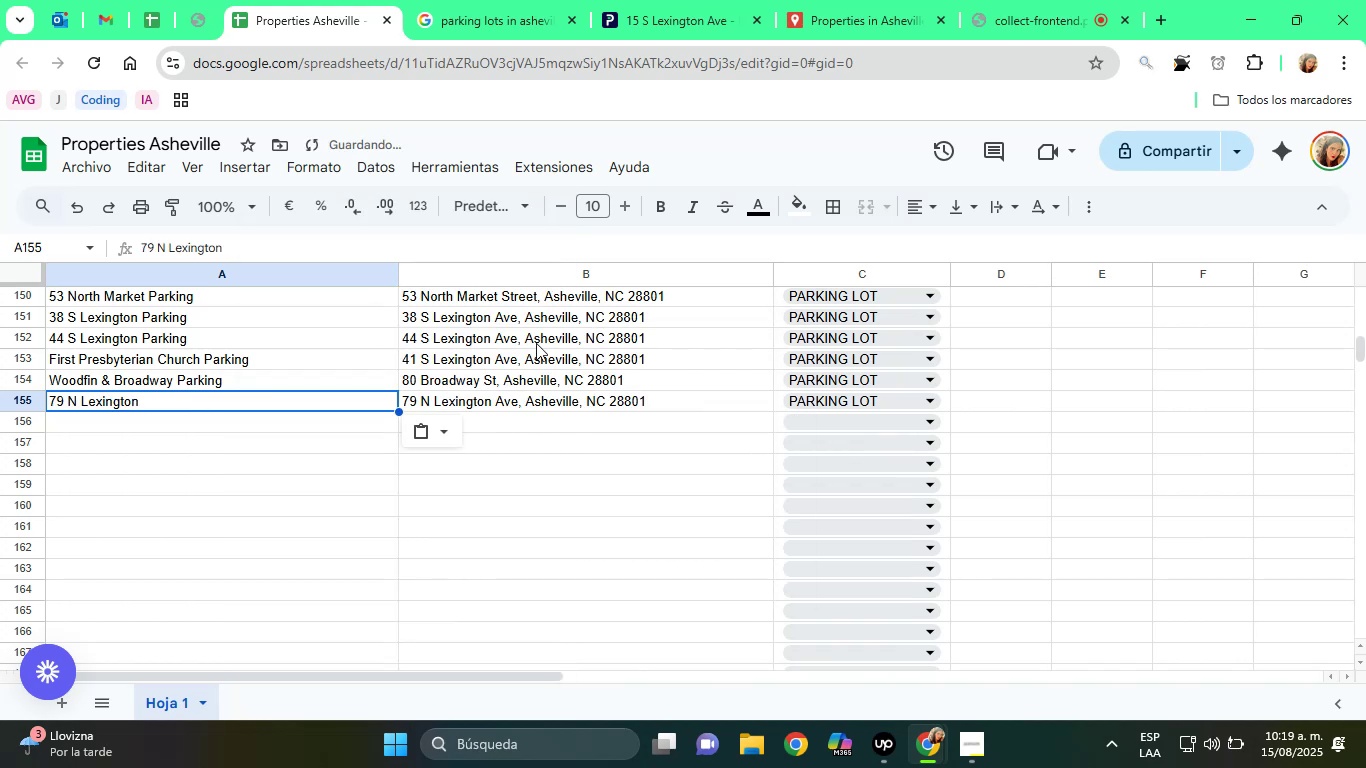 
wait(5.57)
 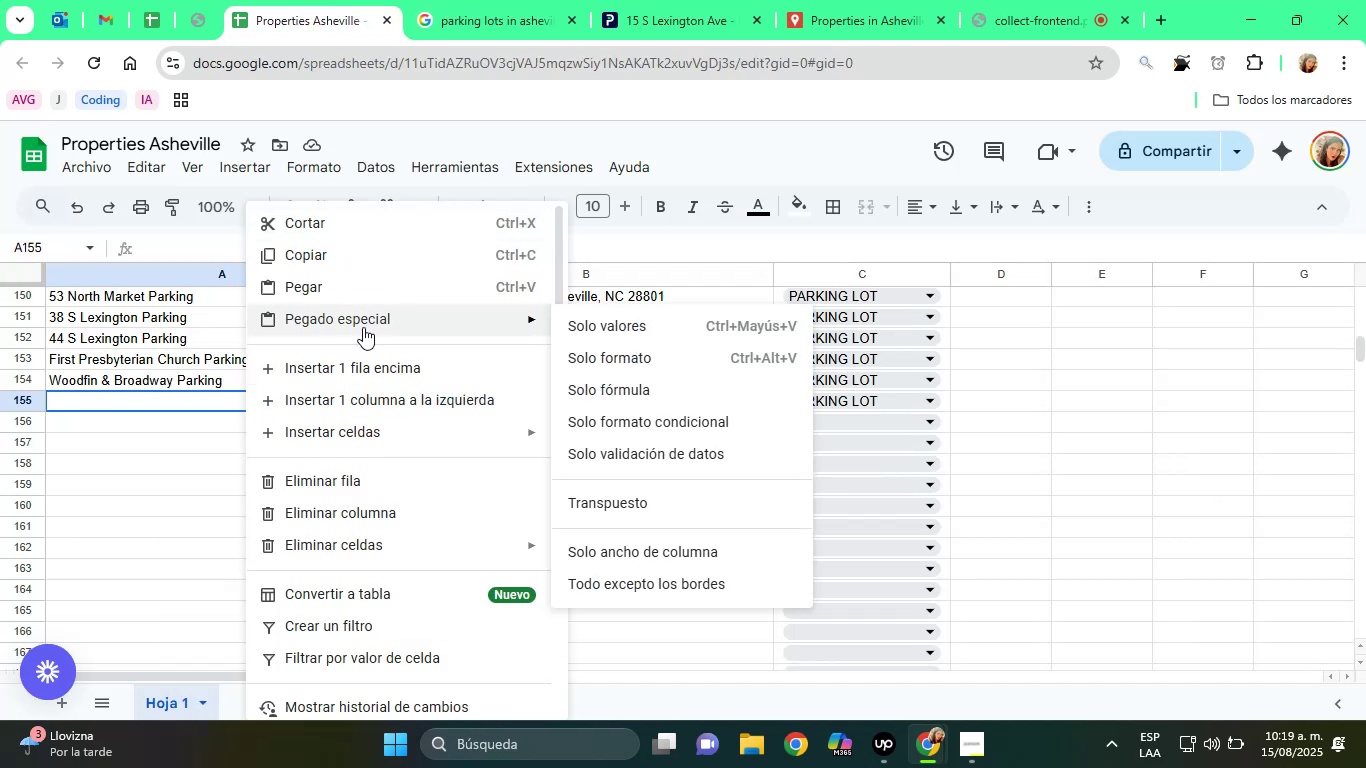 
left_click([435, 443])
 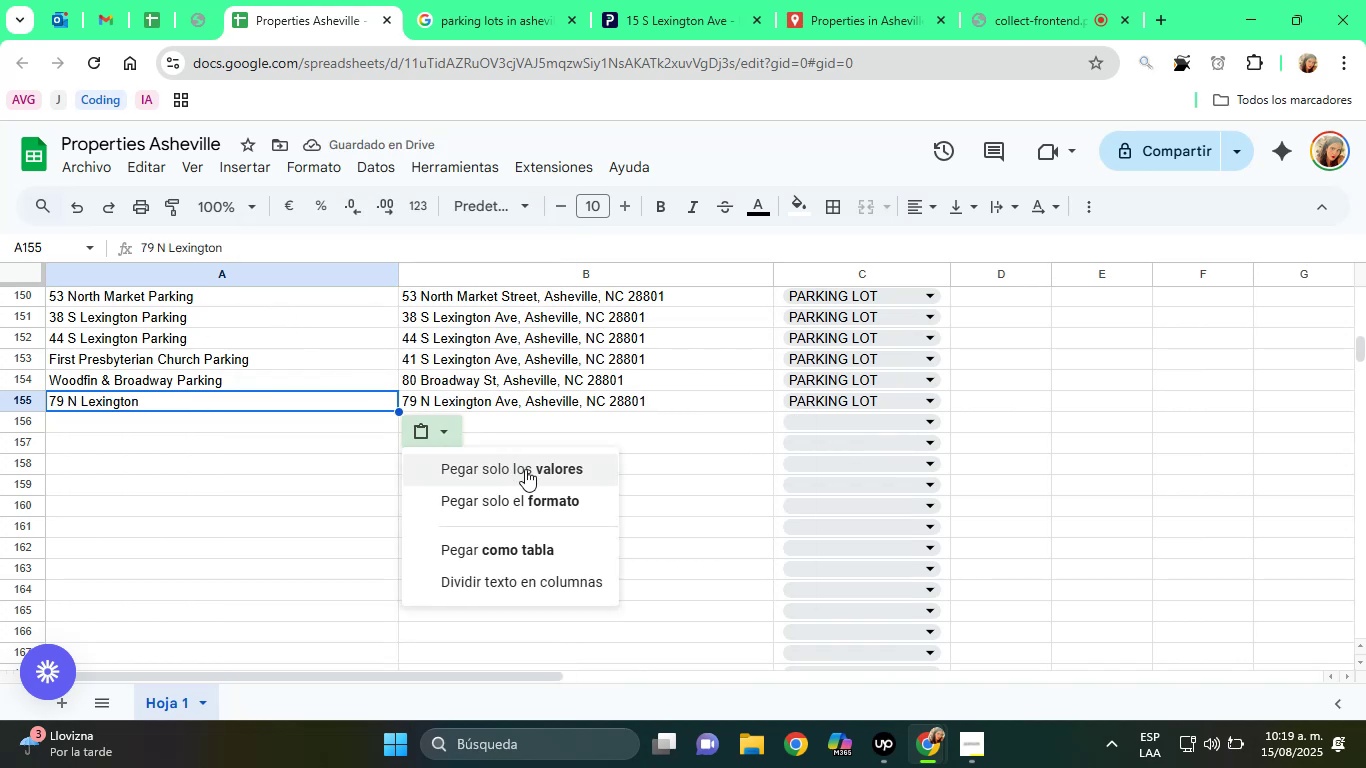 
left_click([529, 472])
 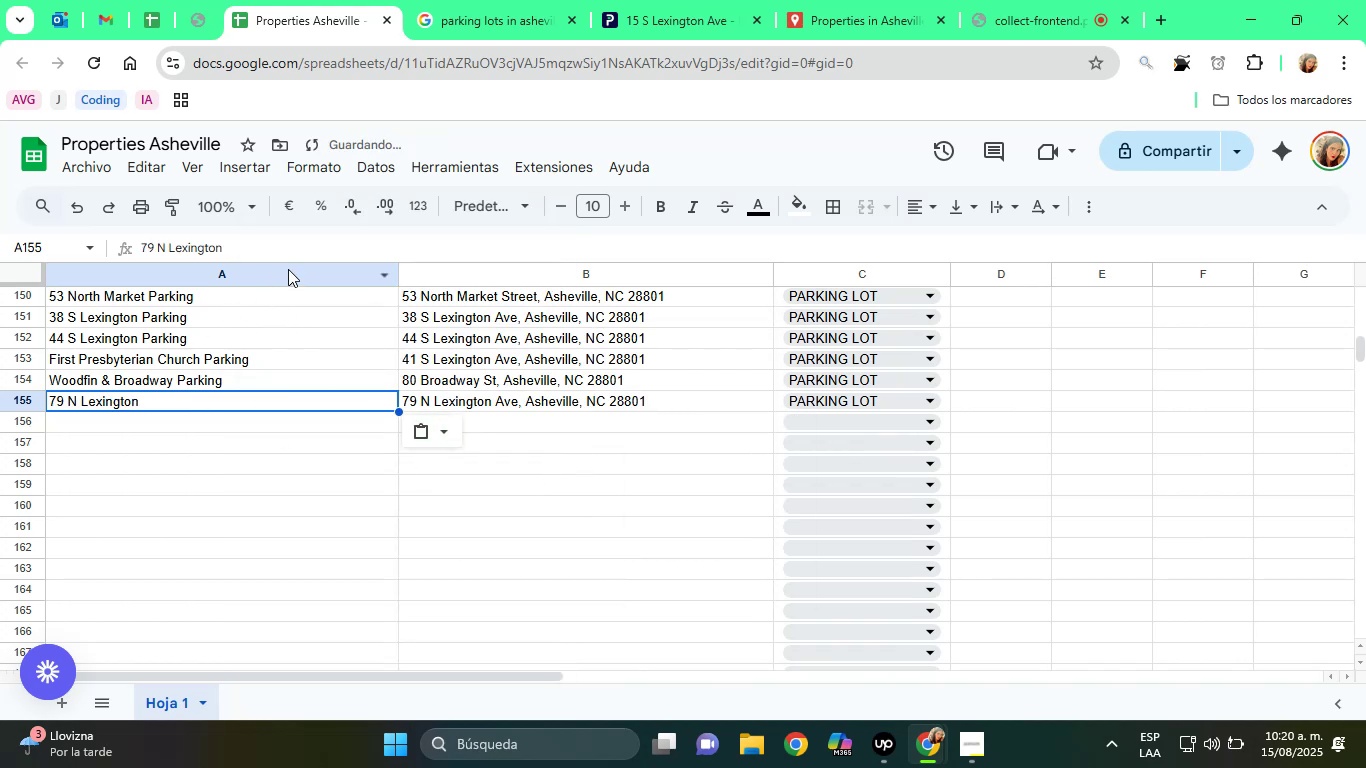 
left_click([284, 254])
 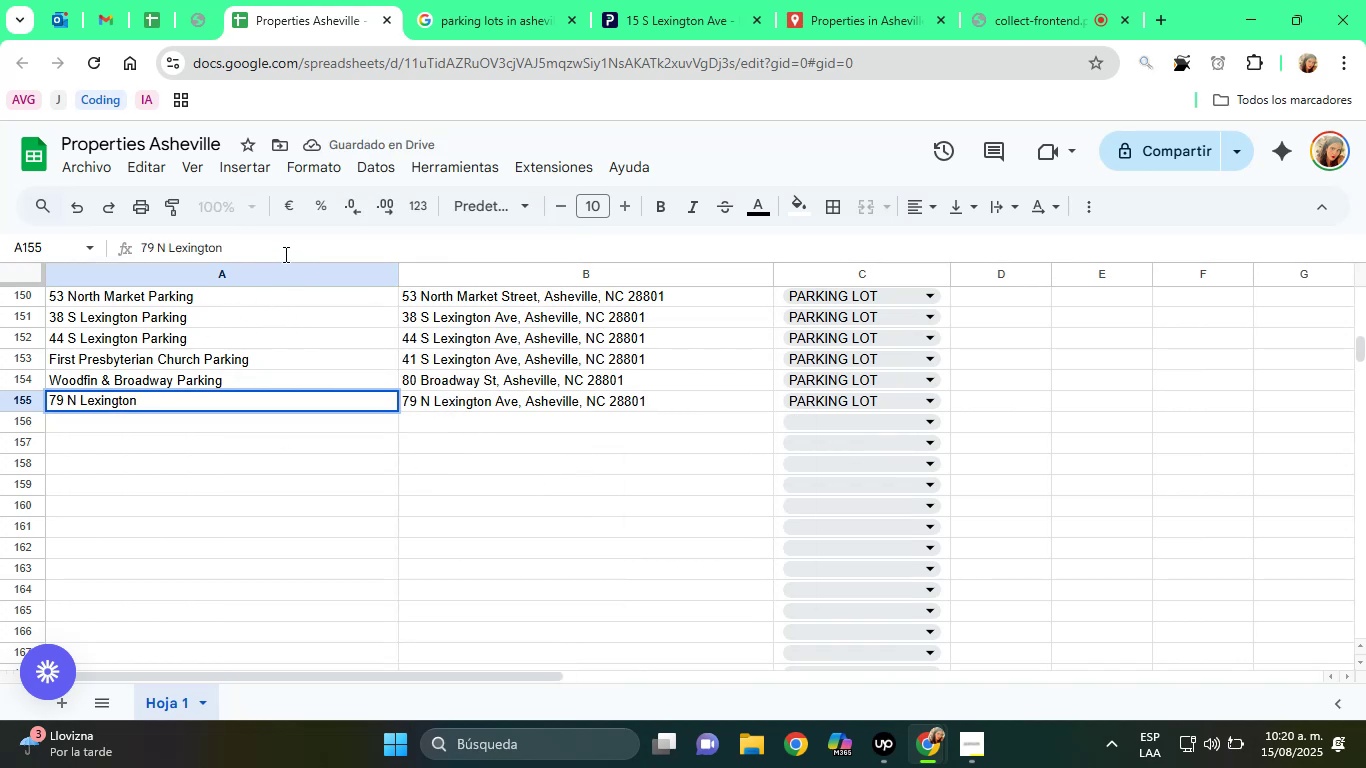 
hold_key(key=ArrowUp, duration=0.38)
 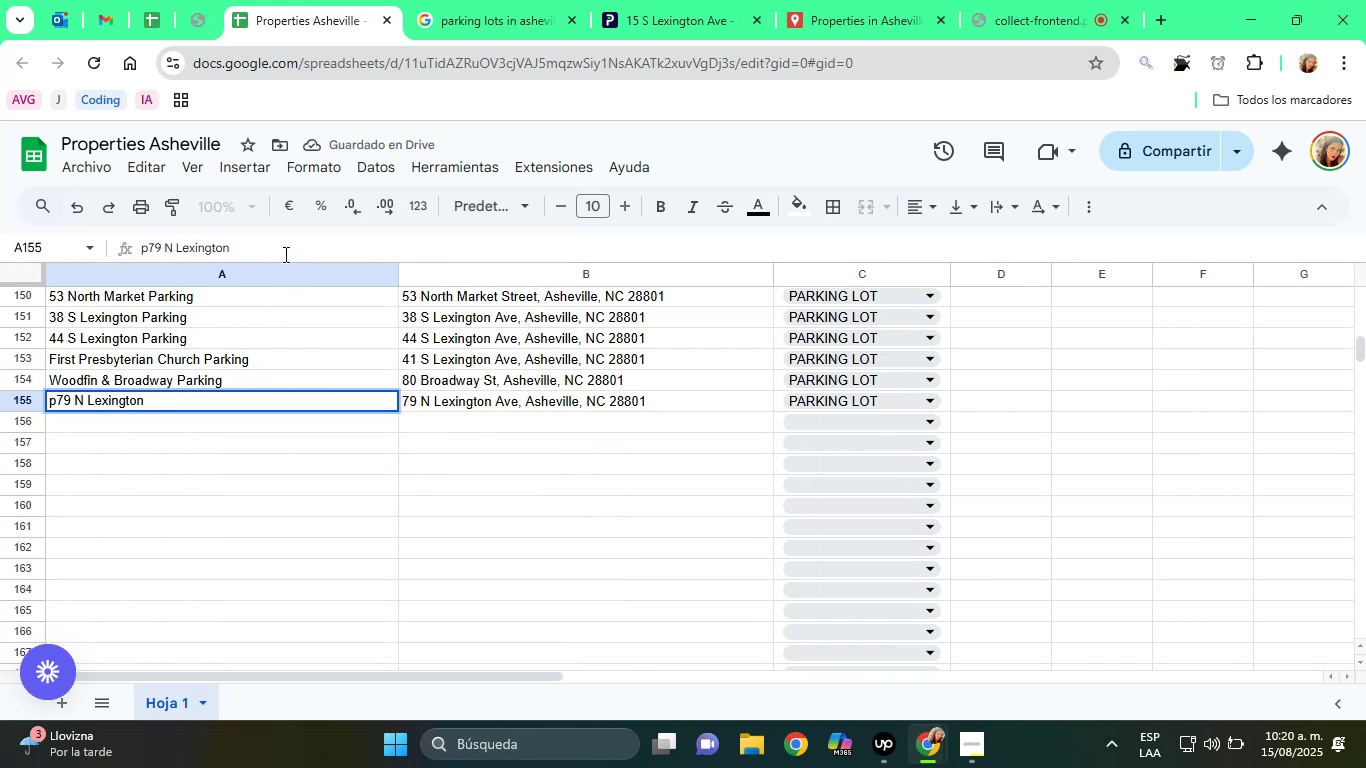 
key(P)
 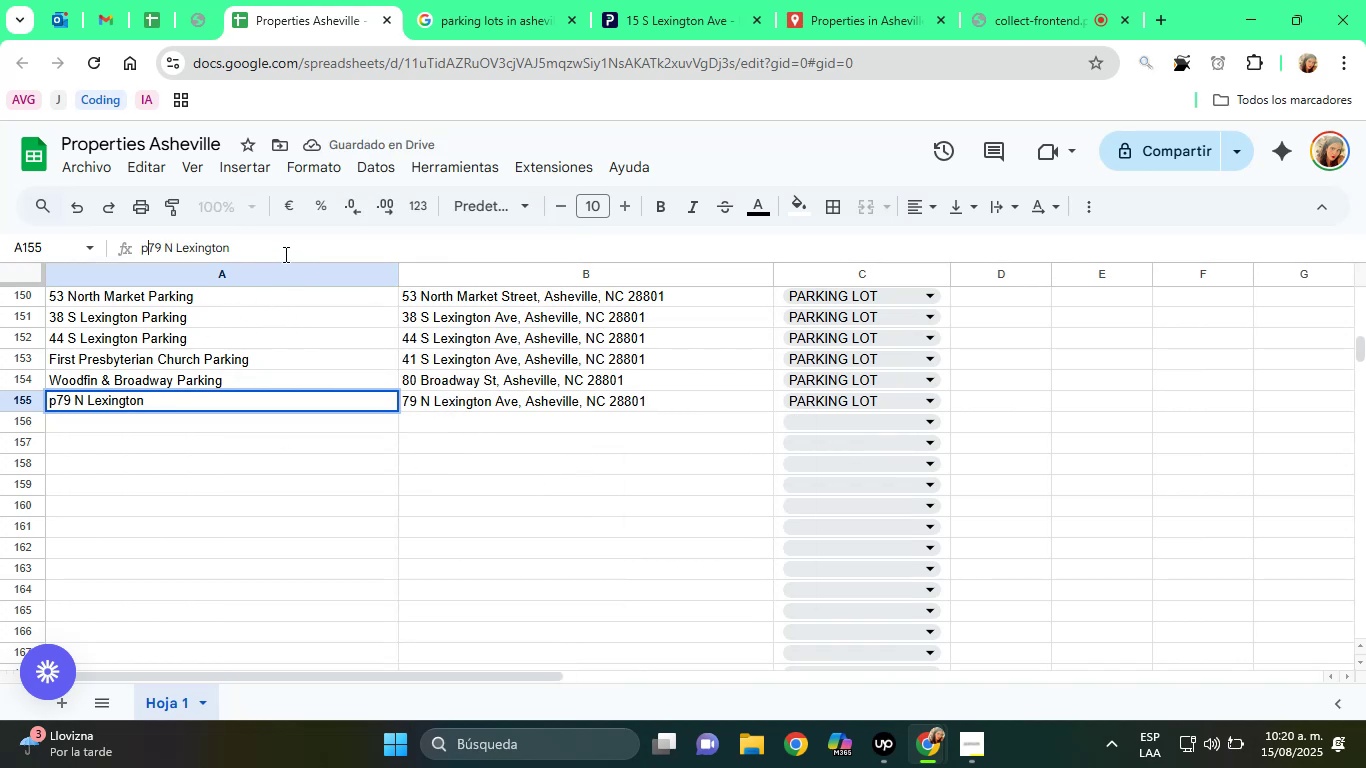 
key(Backspace)
 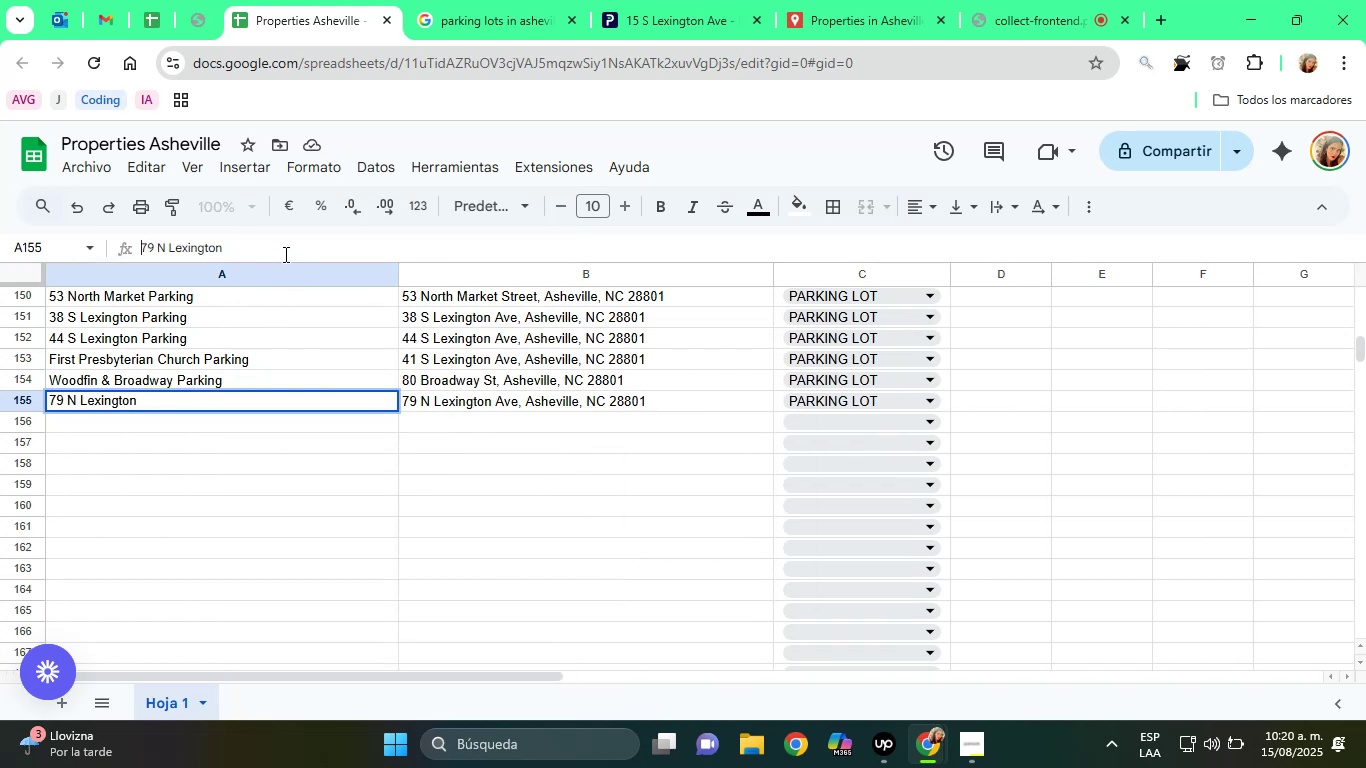 
key(ArrowRight)
 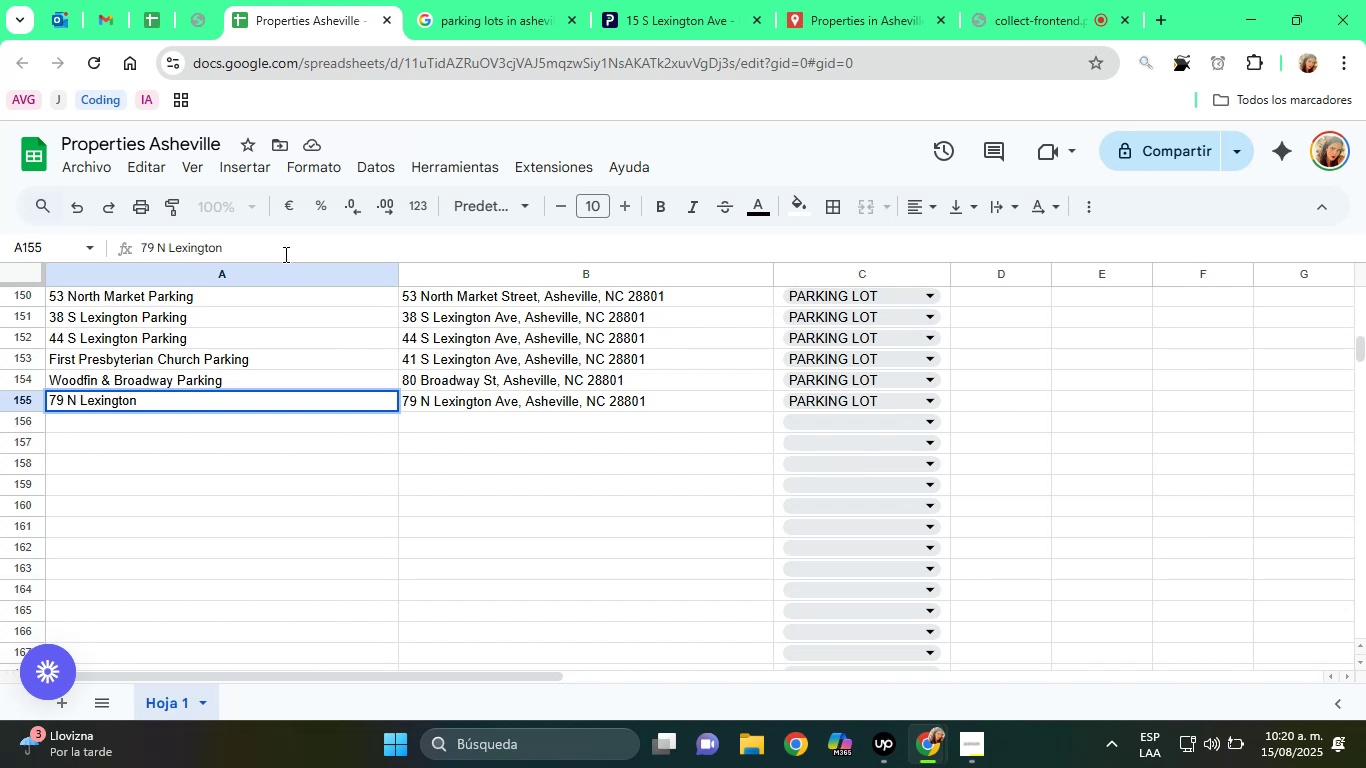 
type([End]Parking Lot)
 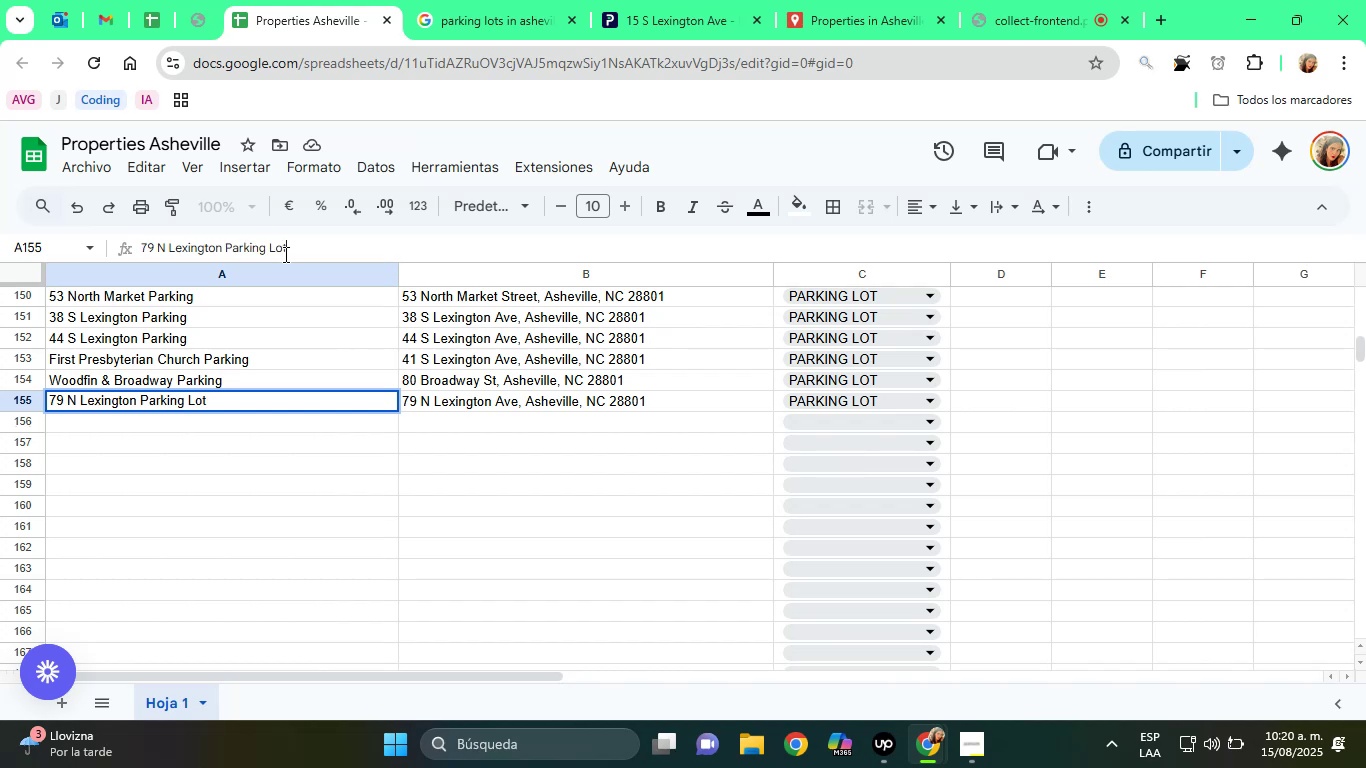 
key(Enter)
 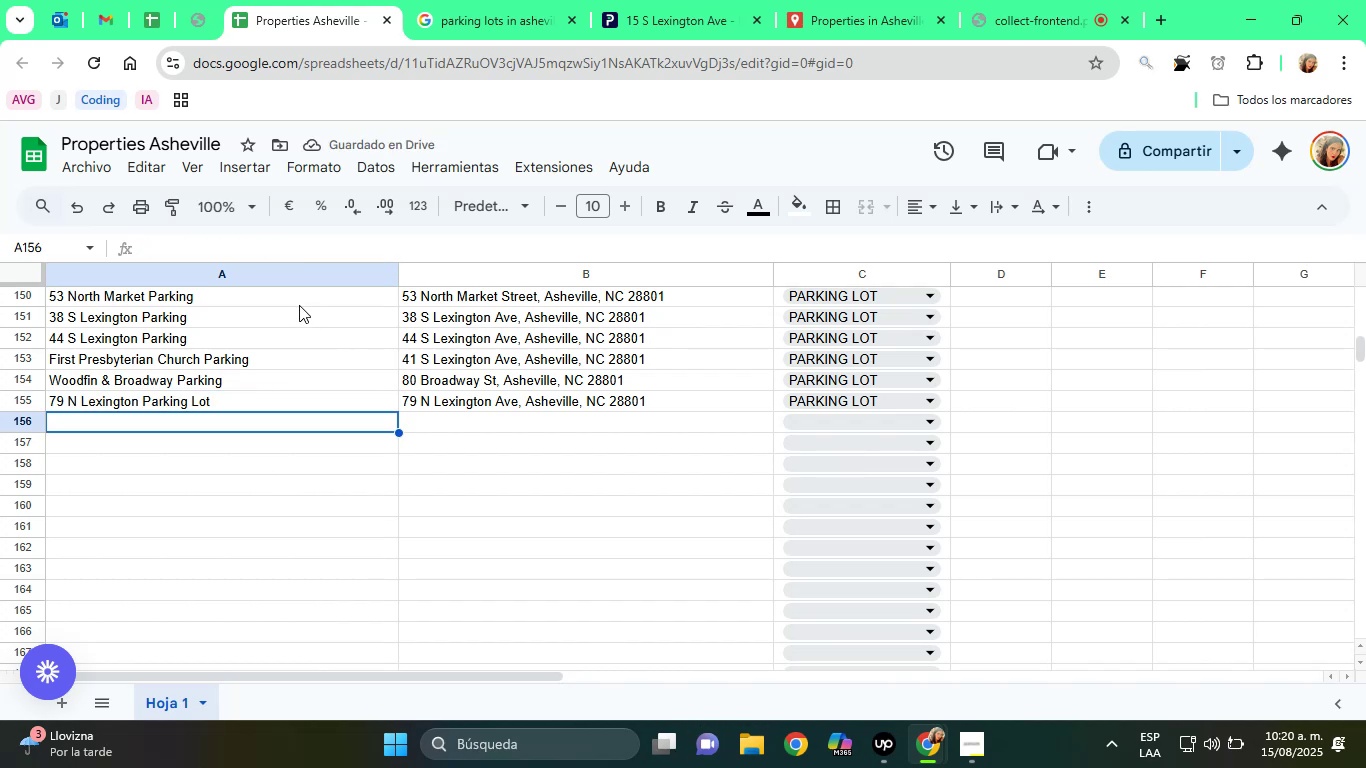 
left_click([225, 400])
 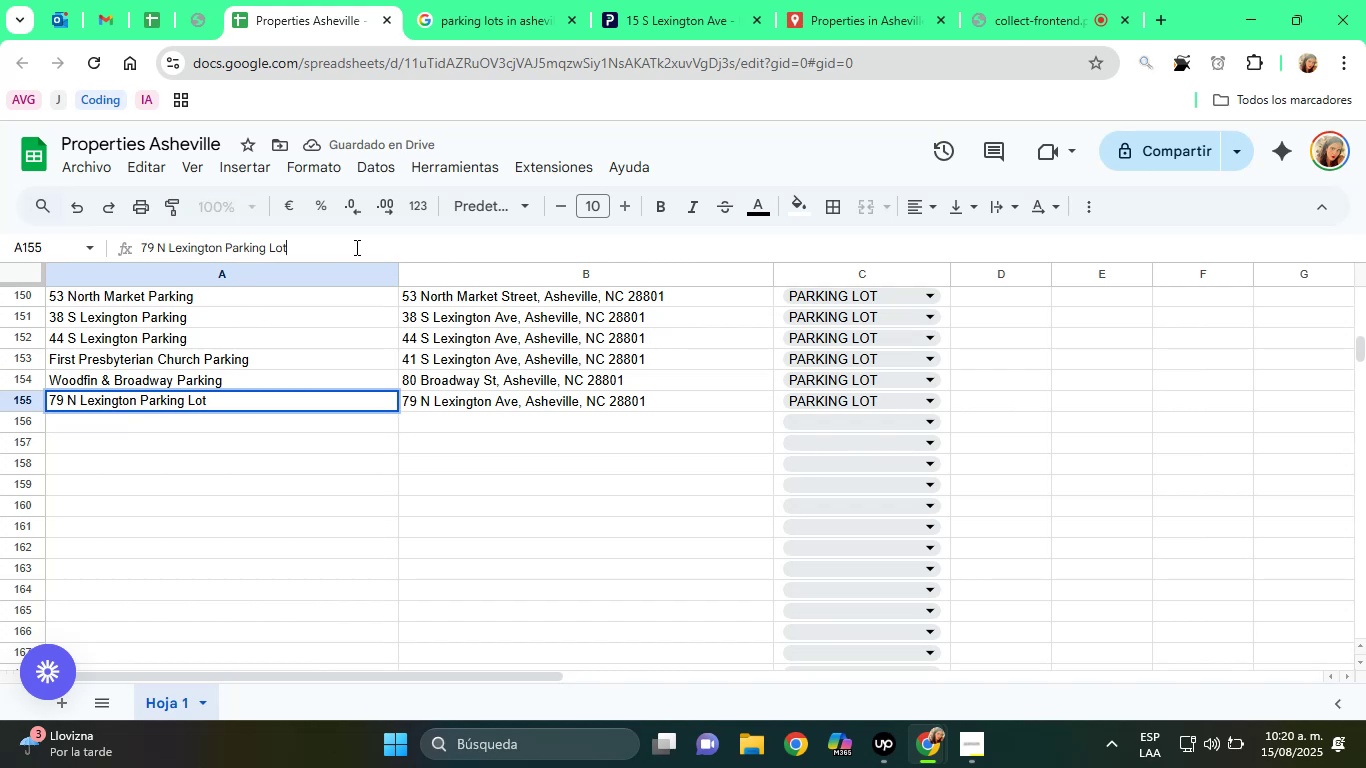 
key(Backspace)
 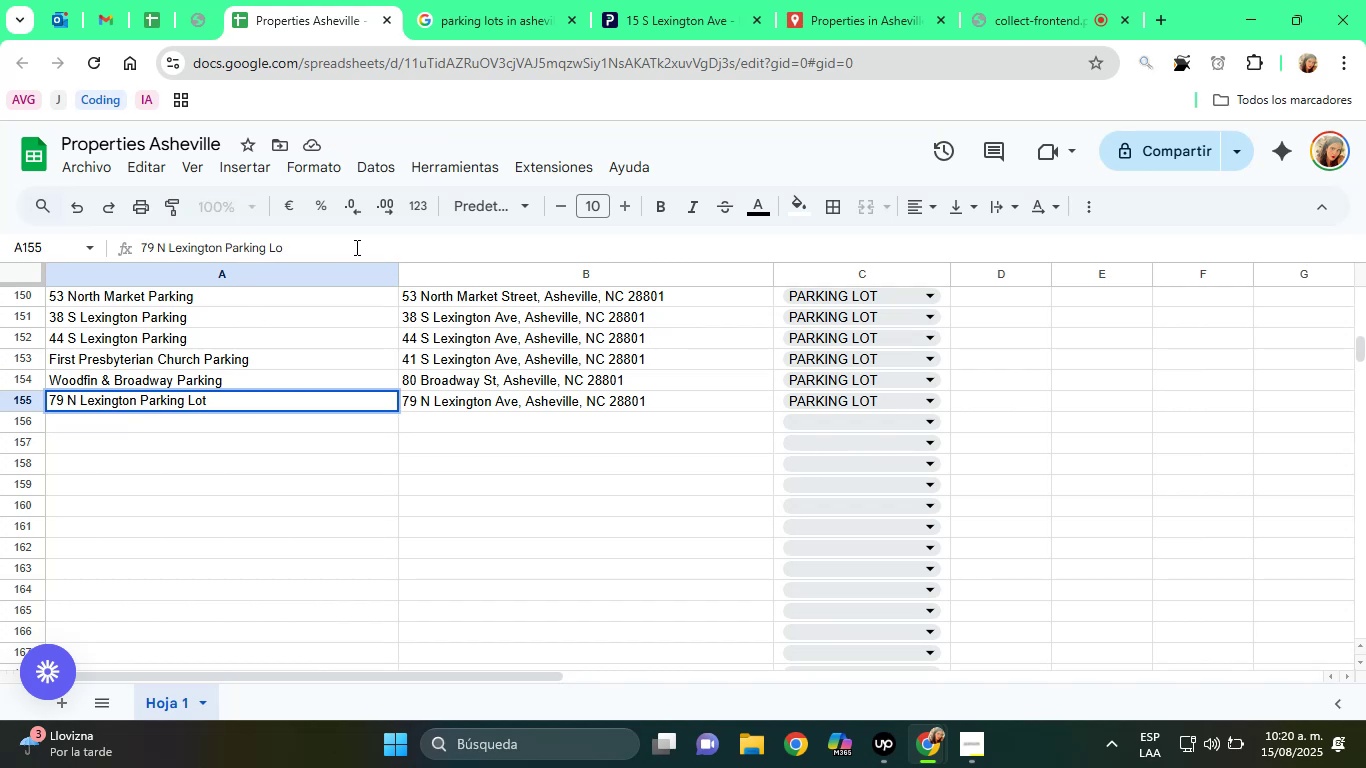 
key(Backspace)
 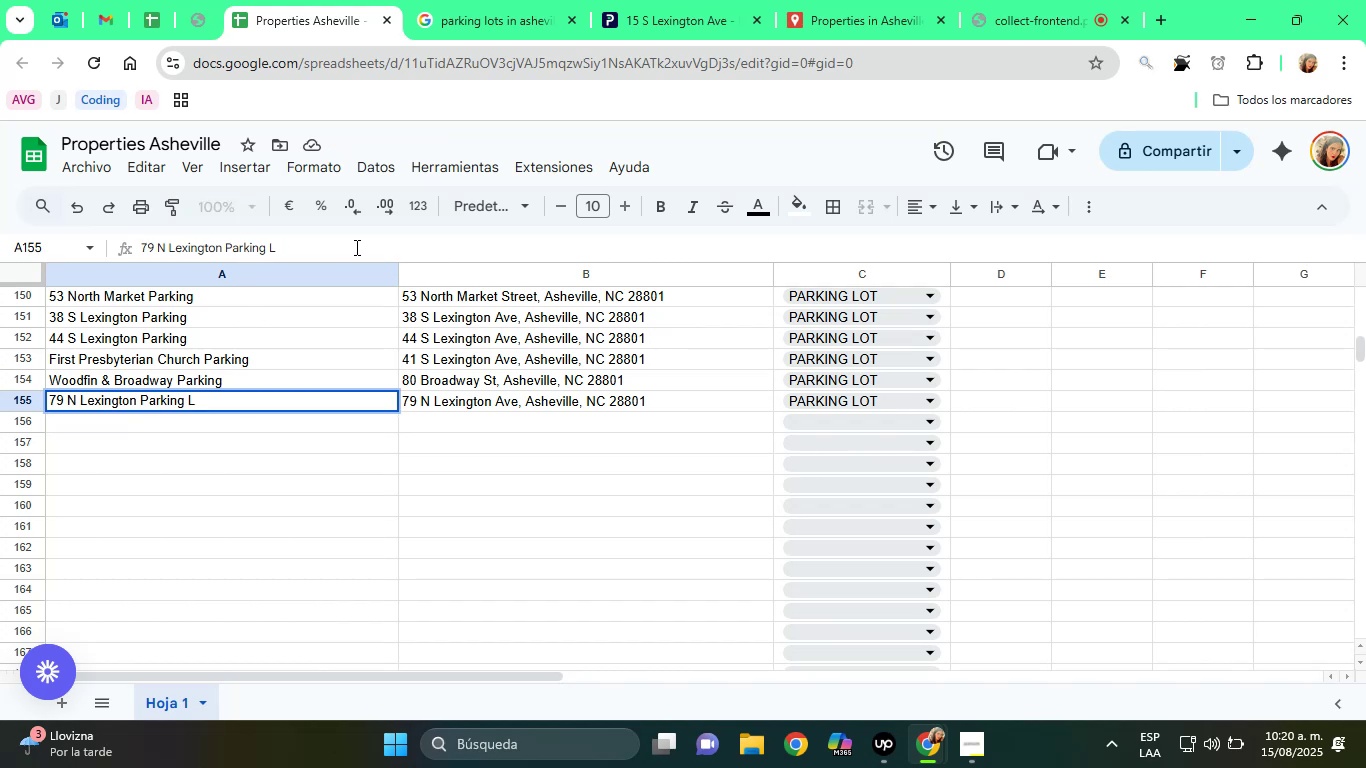 
key(Backspace)
 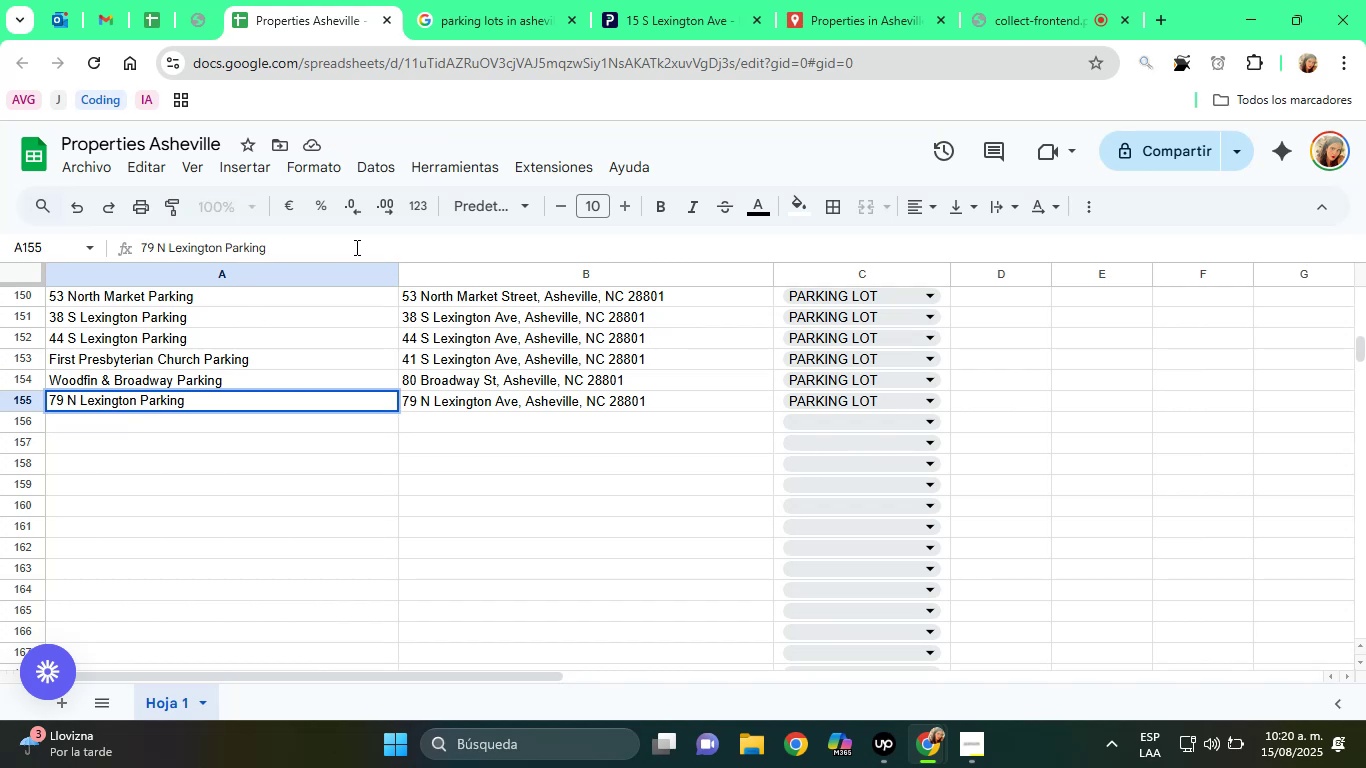 
key(Backspace)
 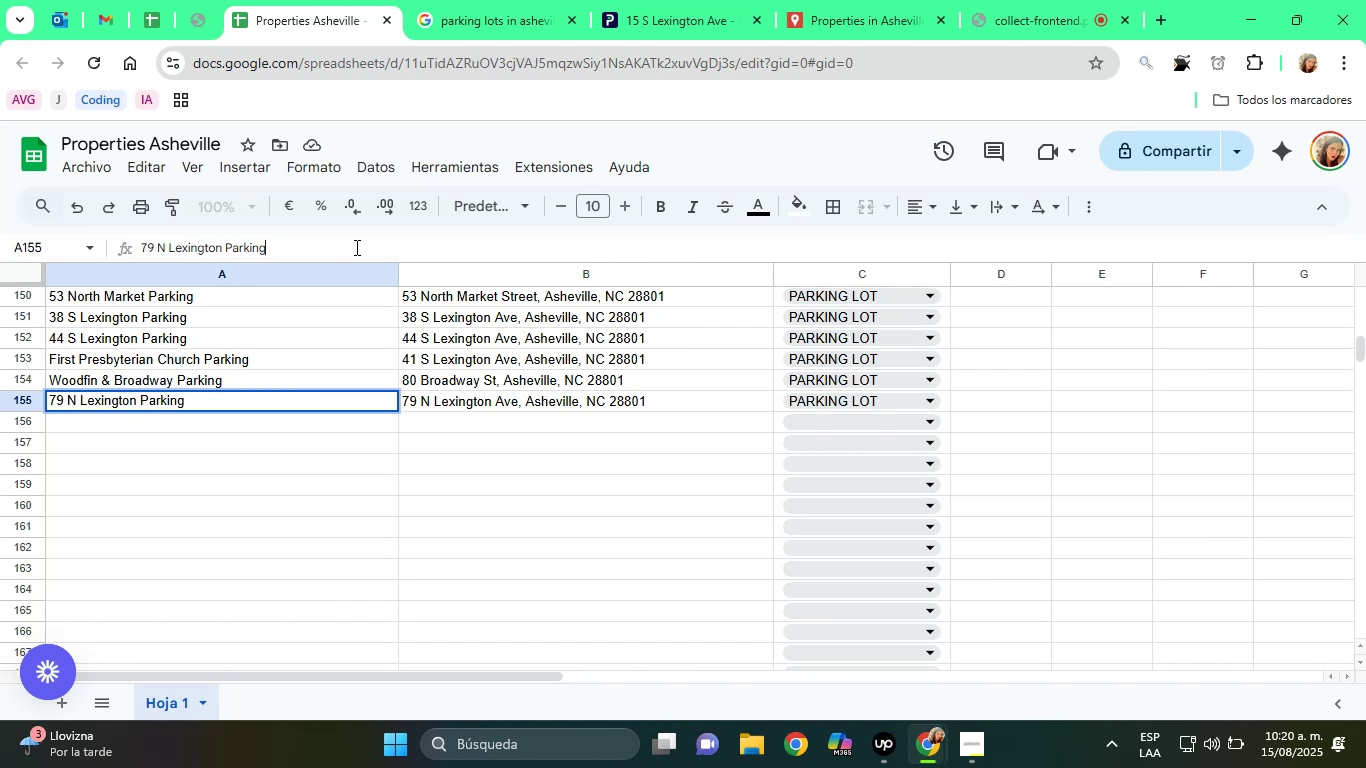 
key(Enter)
 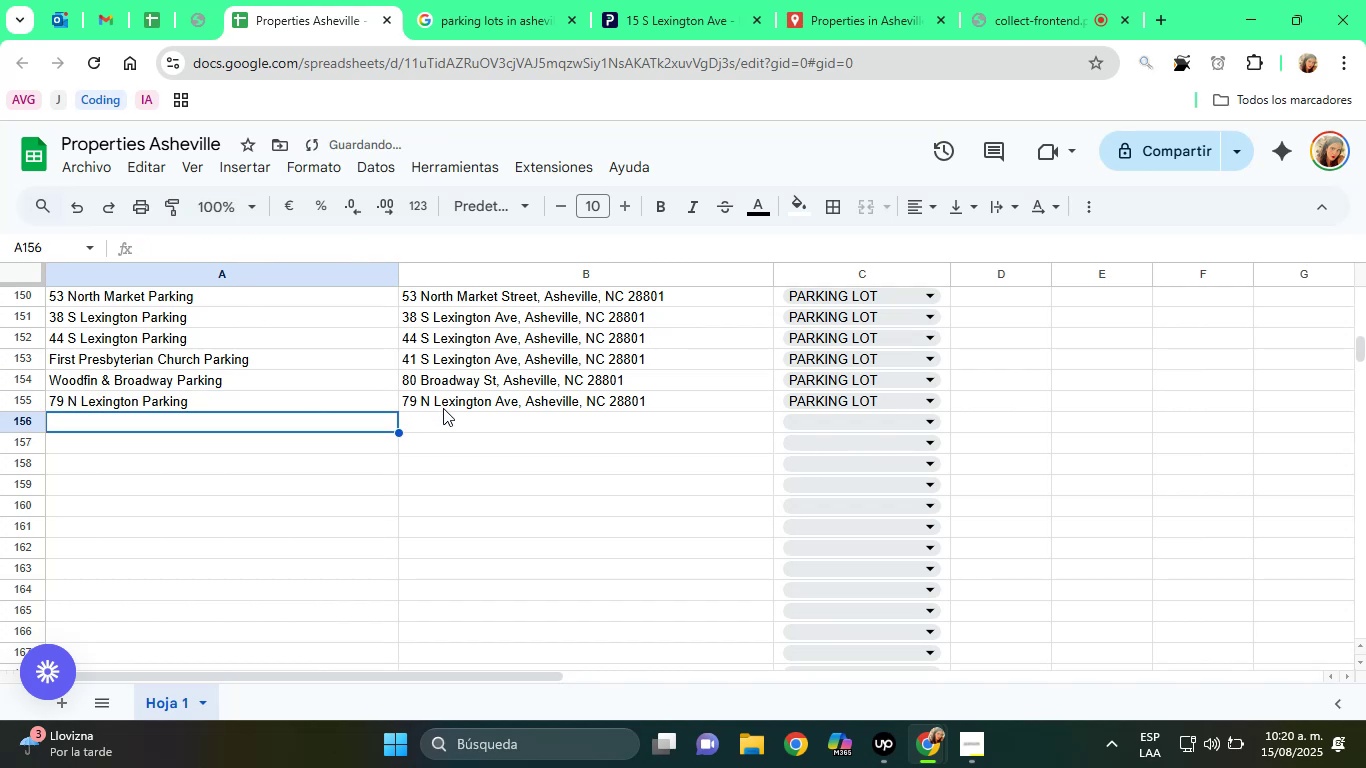 
left_click([443, 398])
 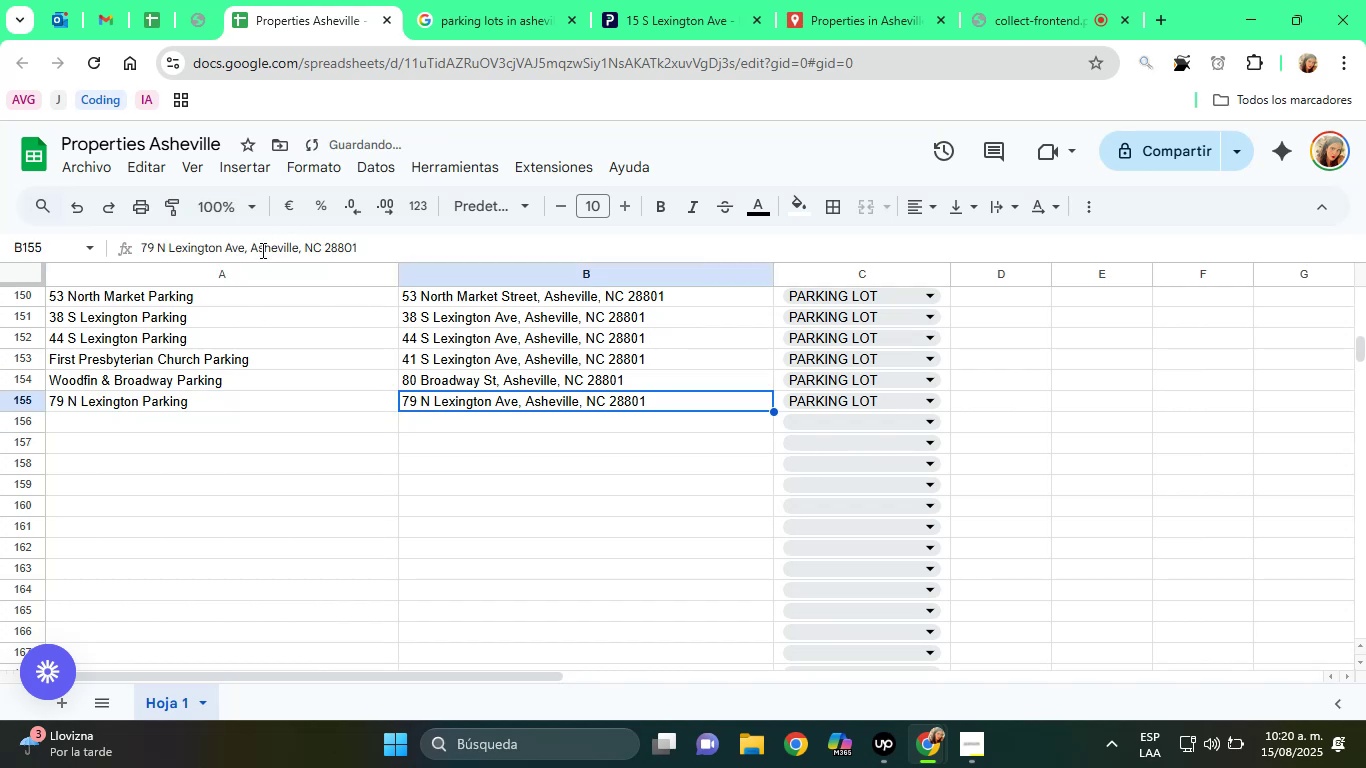 
double_click([261, 250])
 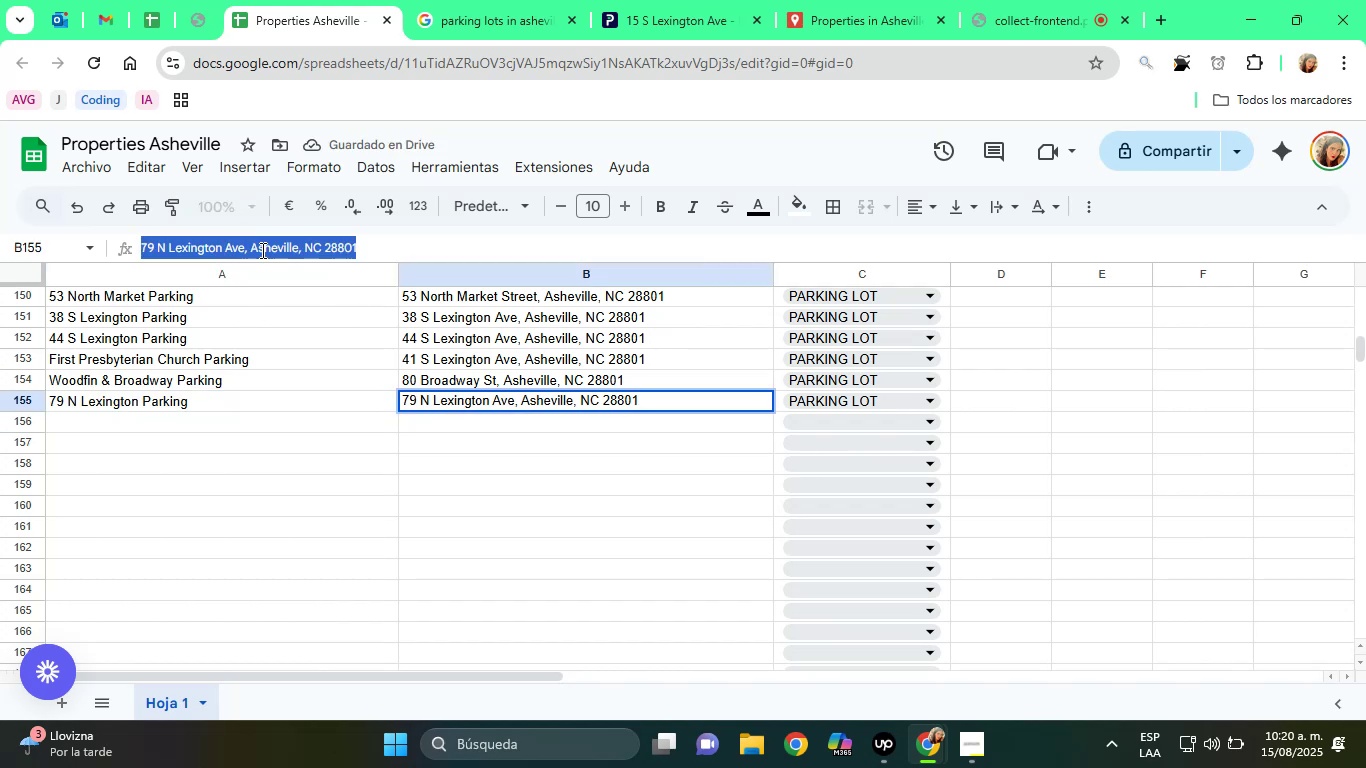 
triple_click([261, 250])
 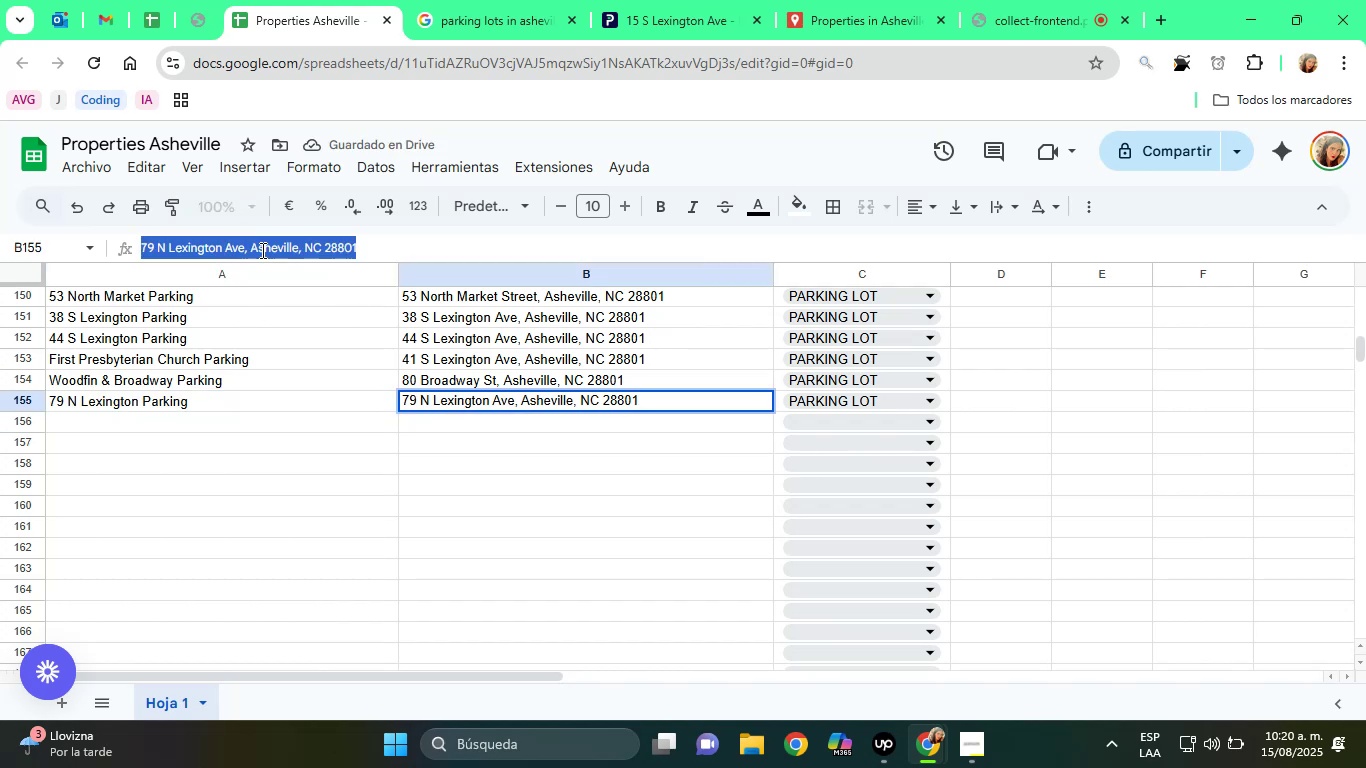 
right_click([261, 250])
 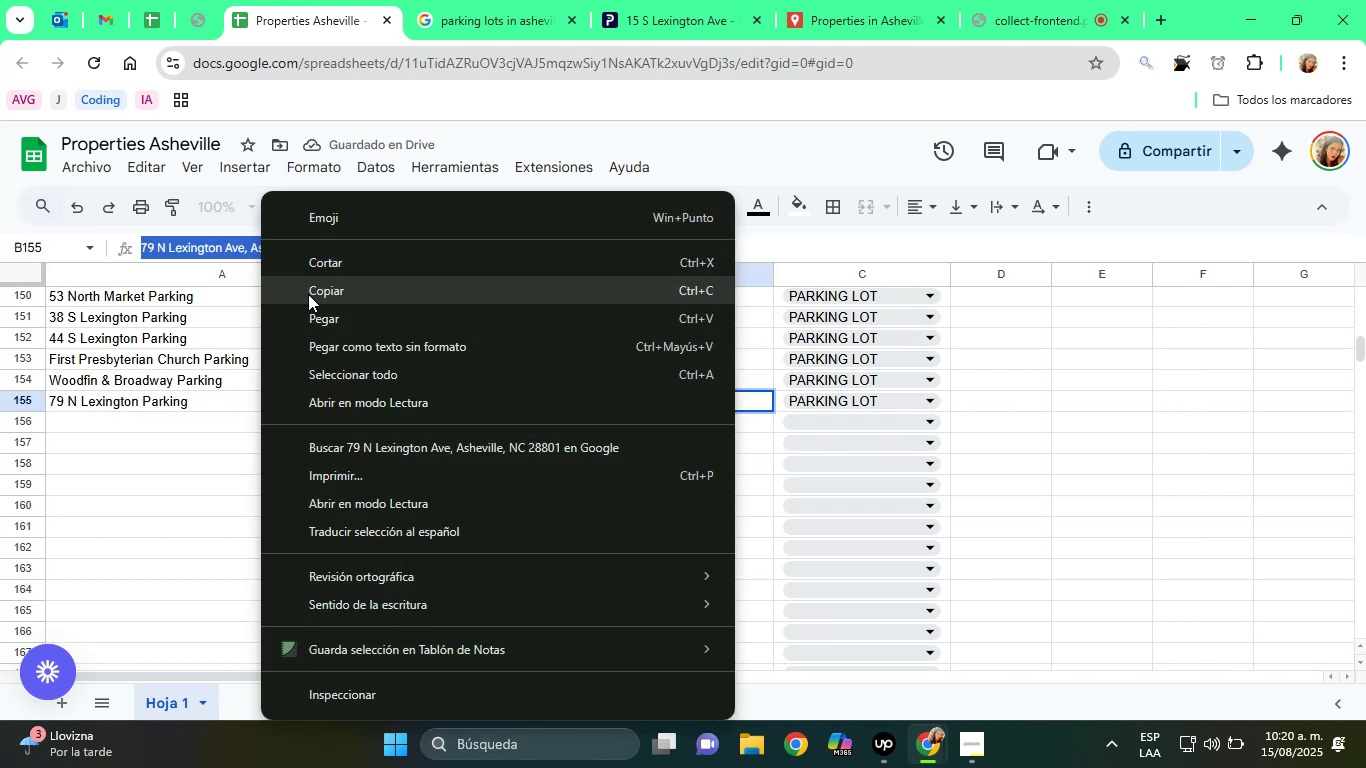 
left_click([308, 294])
 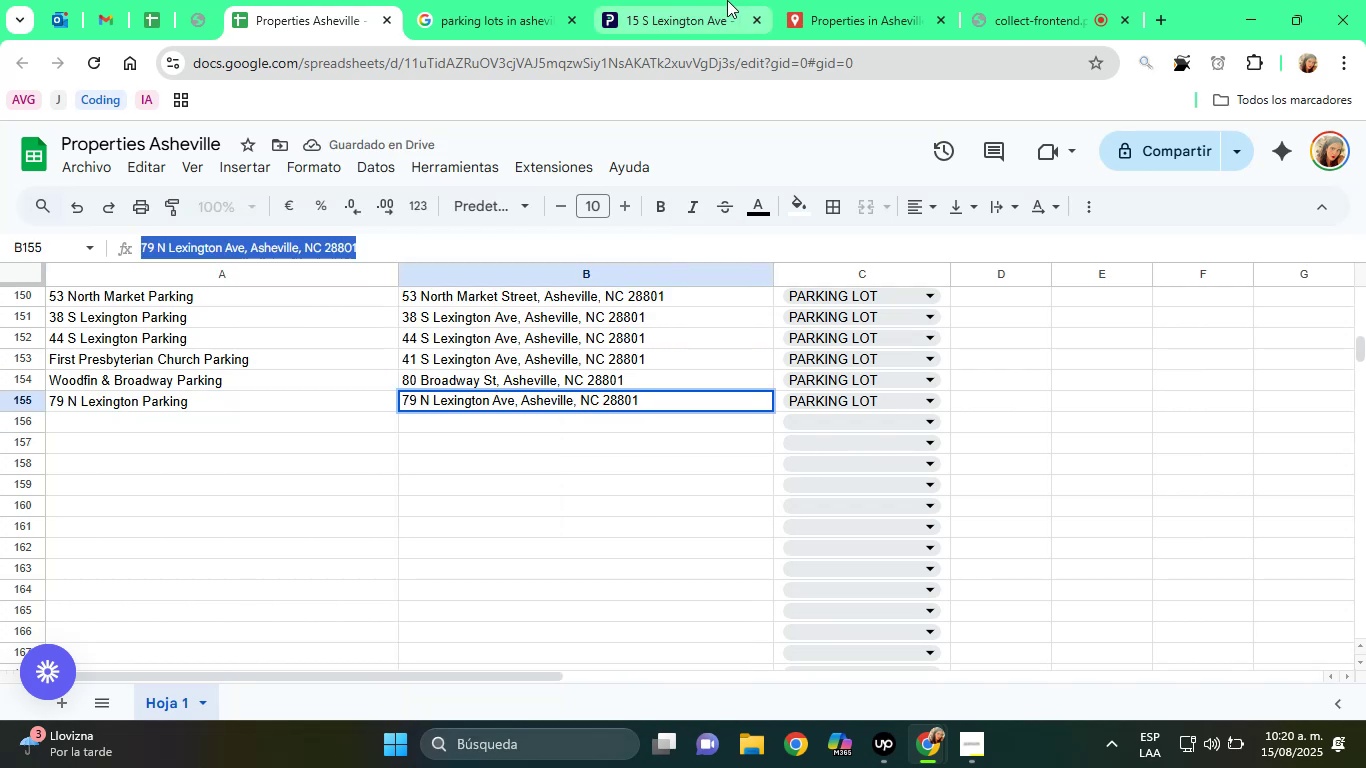 
left_click([727, 0])
 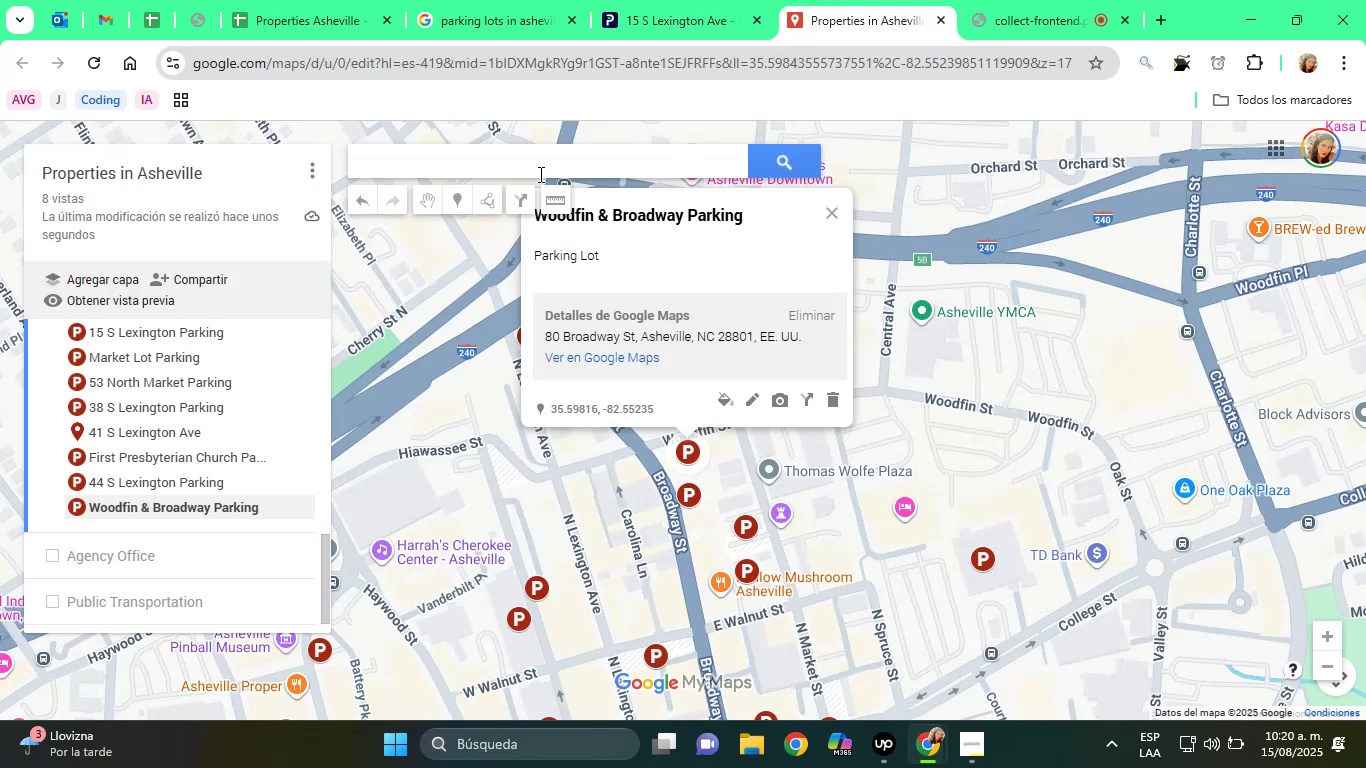 
right_click([527, 170])
 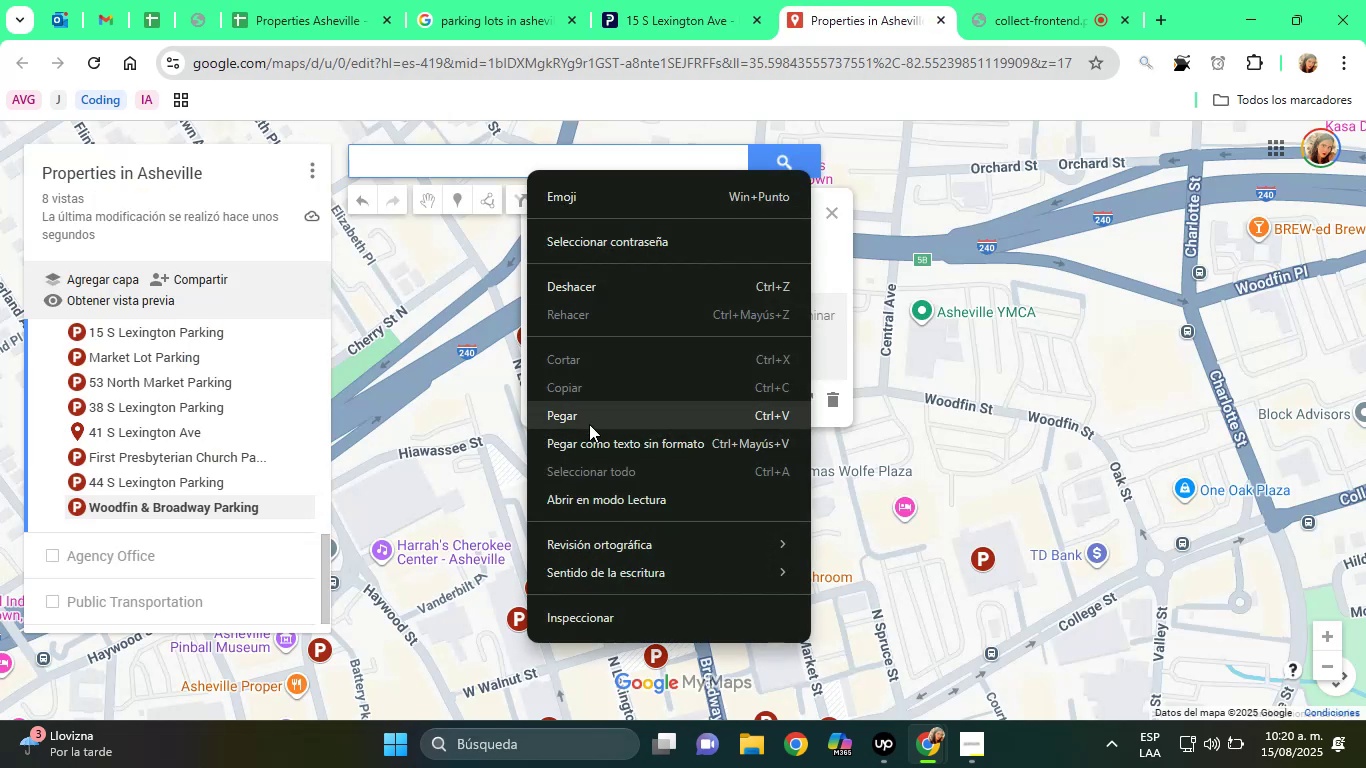 
left_click([589, 424])
 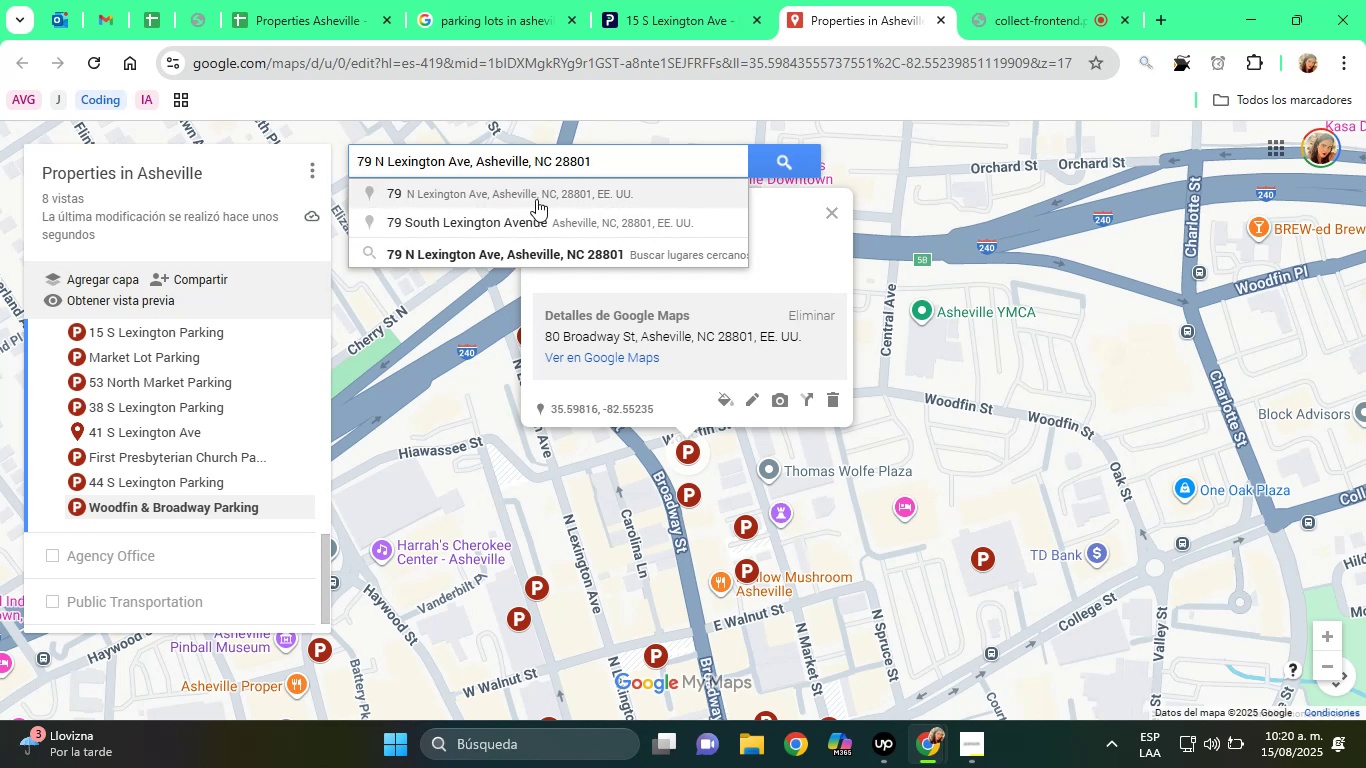 
left_click([543, 196])
 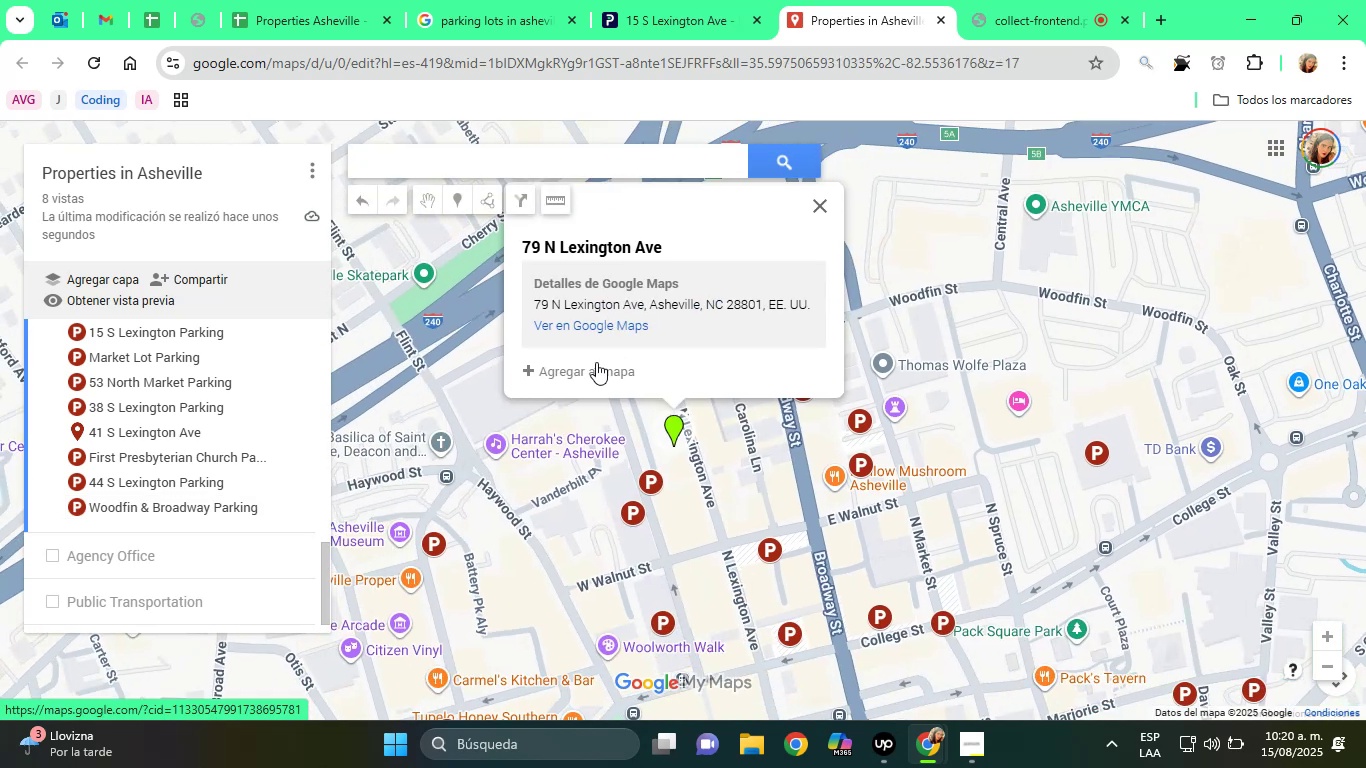 
left_click([583, 374])
 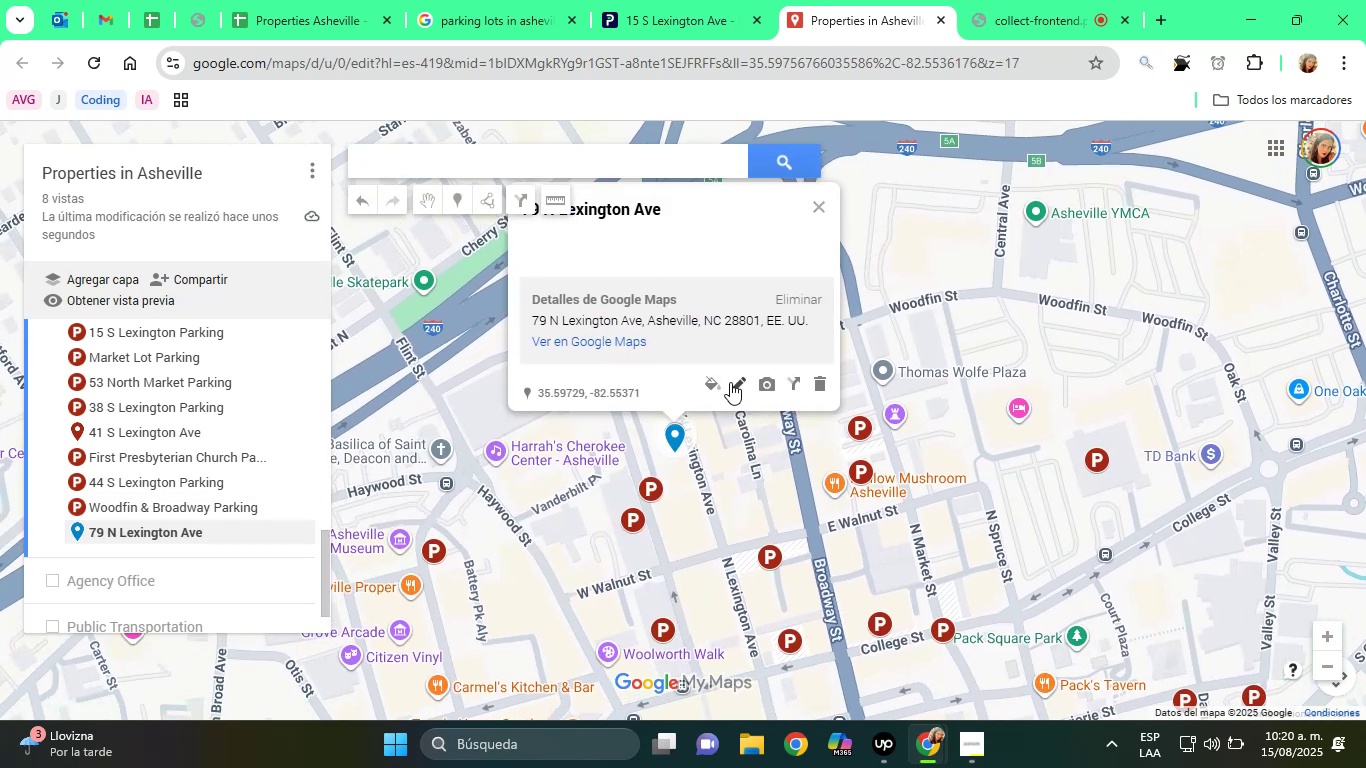 
left_click([718, 379])
 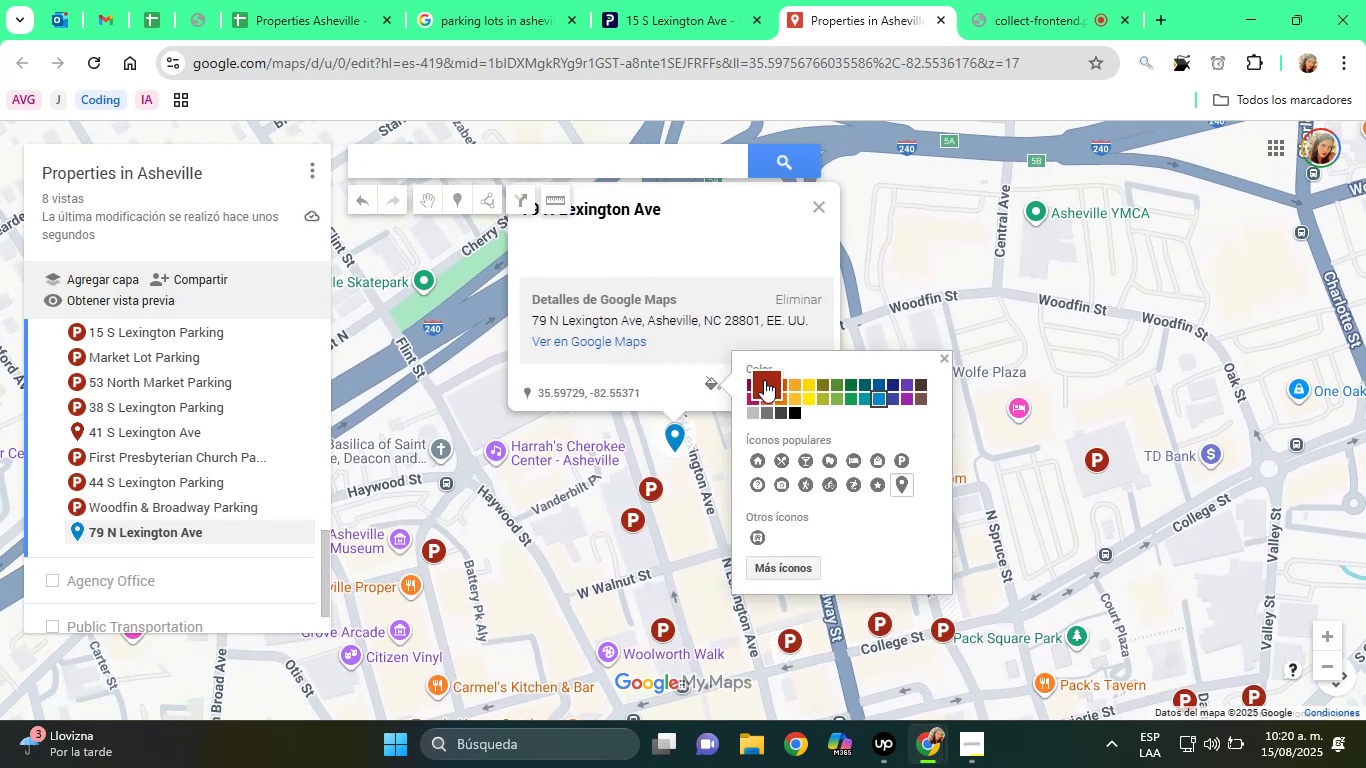 
left_click([764, 382])
 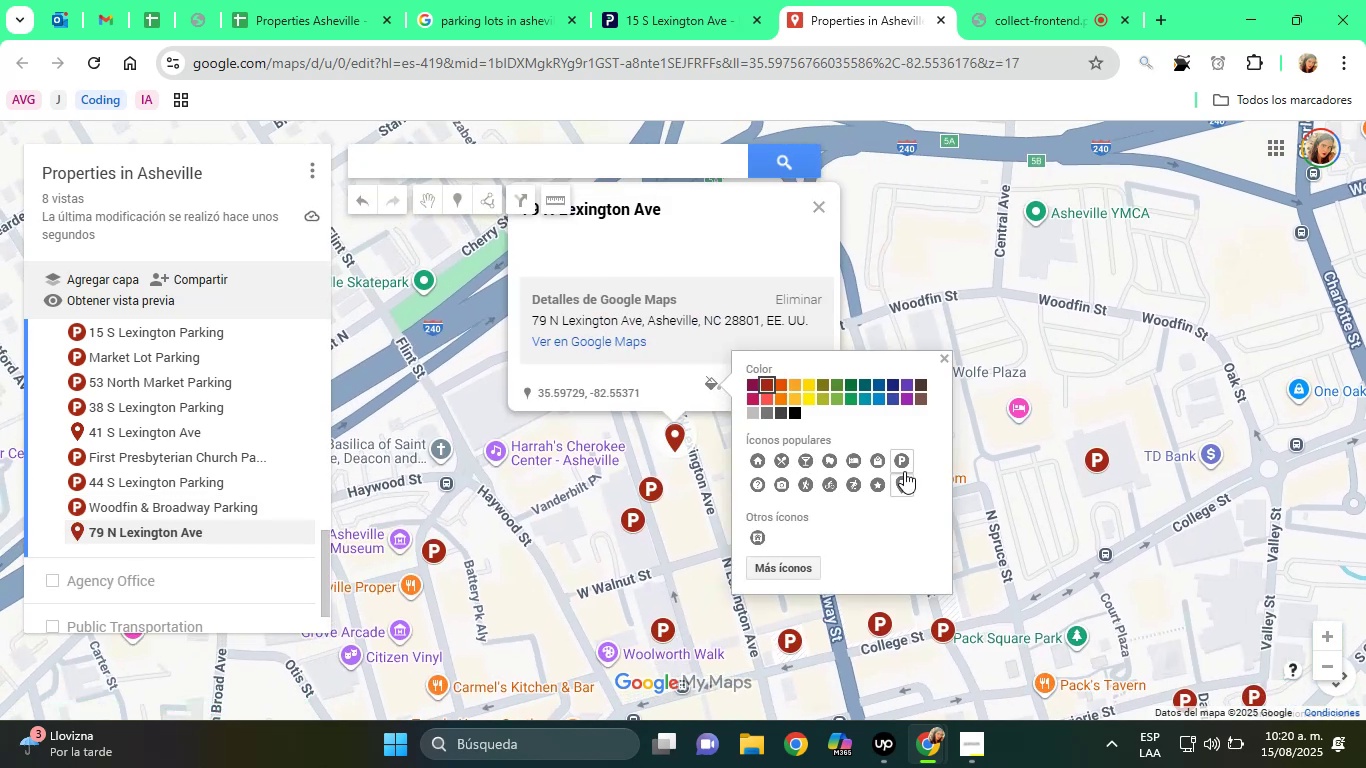 
left_click([906, 466])
 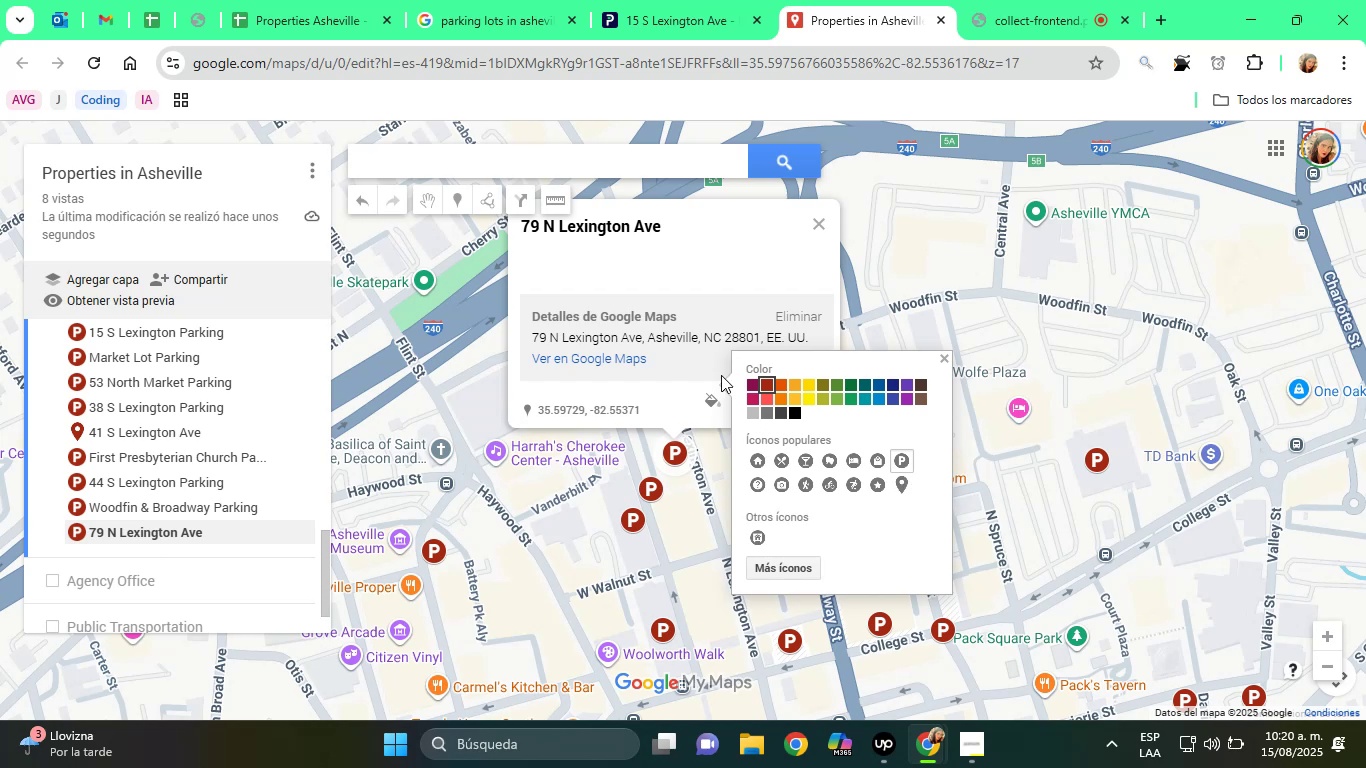 
left_click([624, 233])
 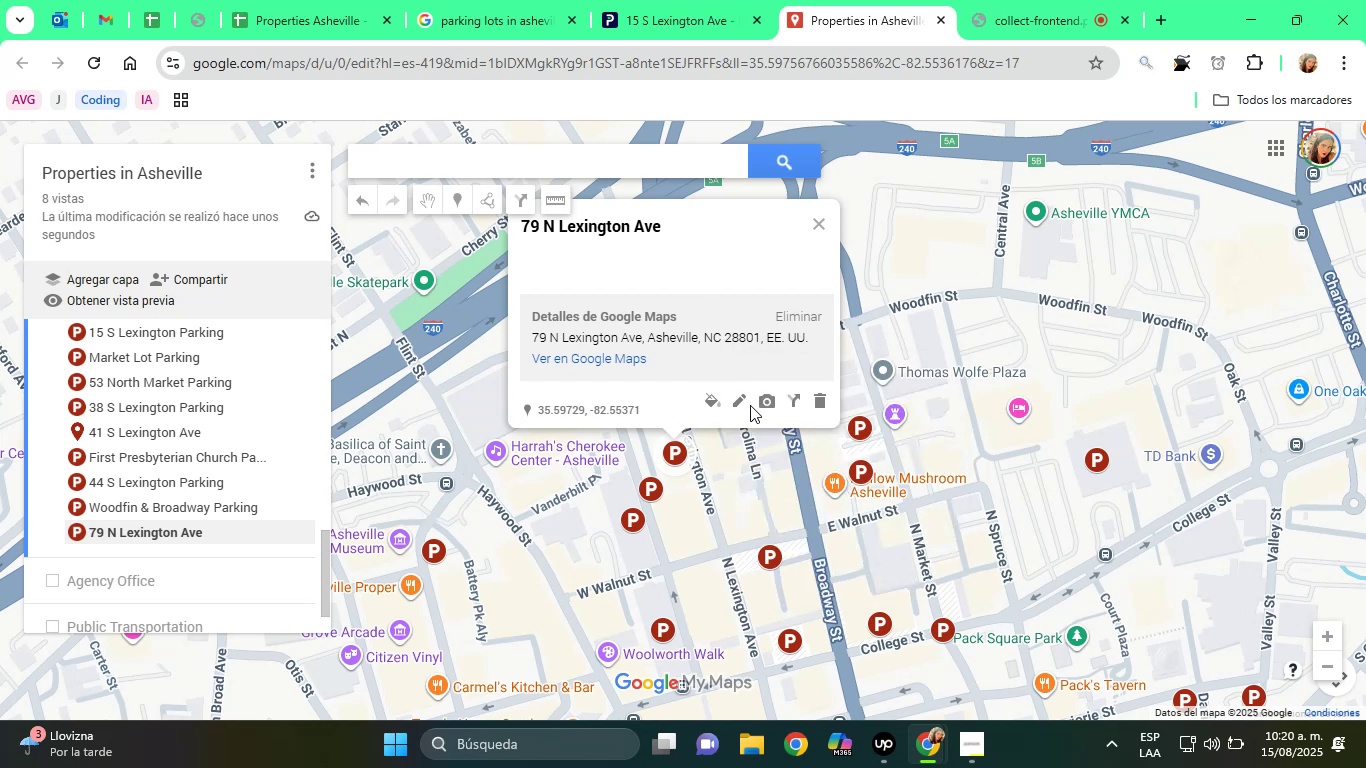 
left_click([750, 405])
 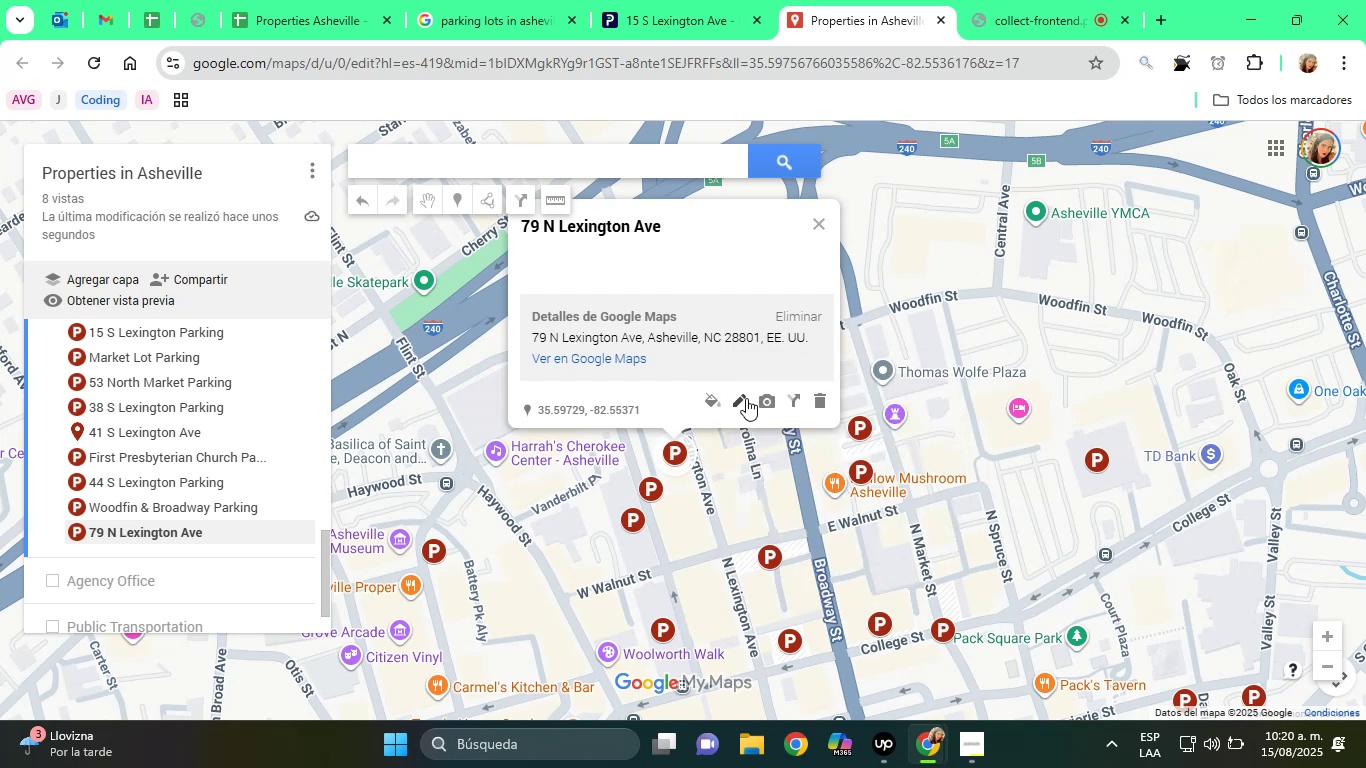 
left_click([746, 398])
 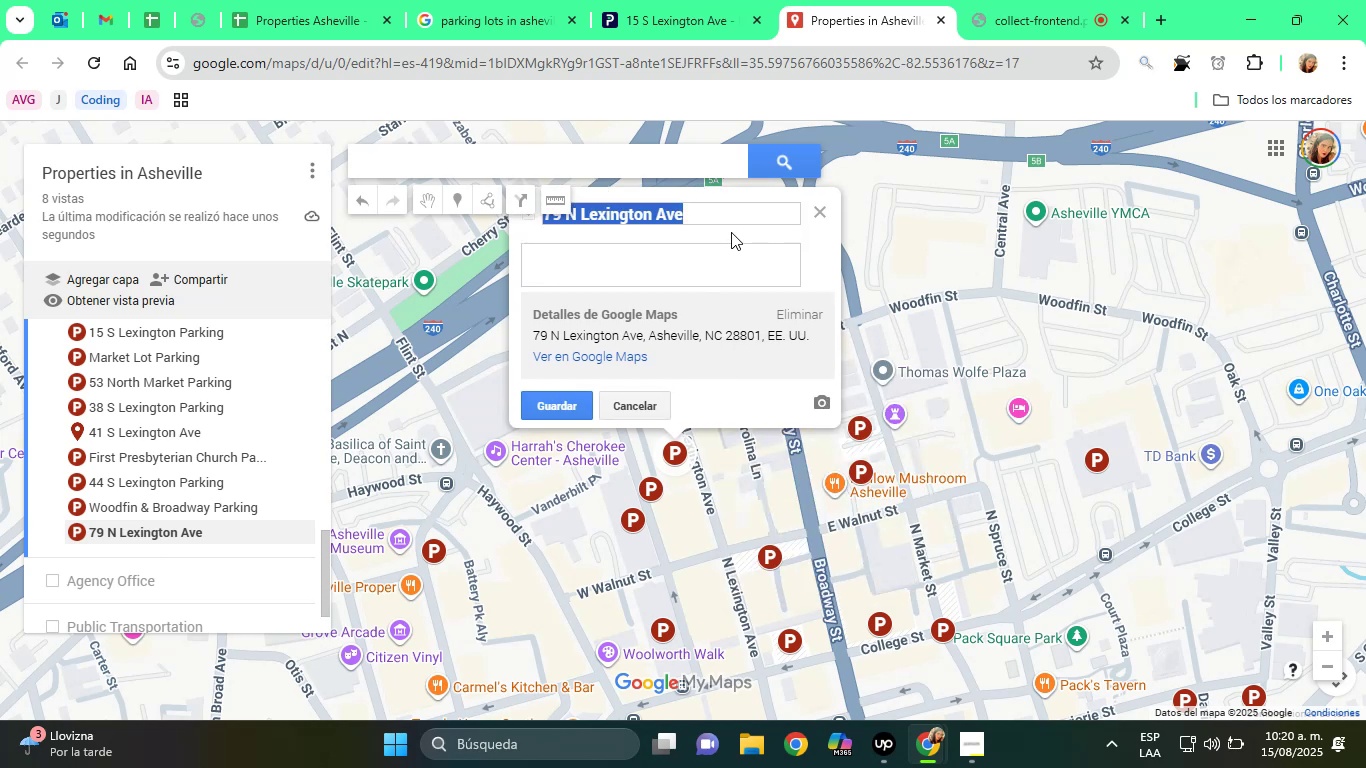 
left_click([731, 232])
 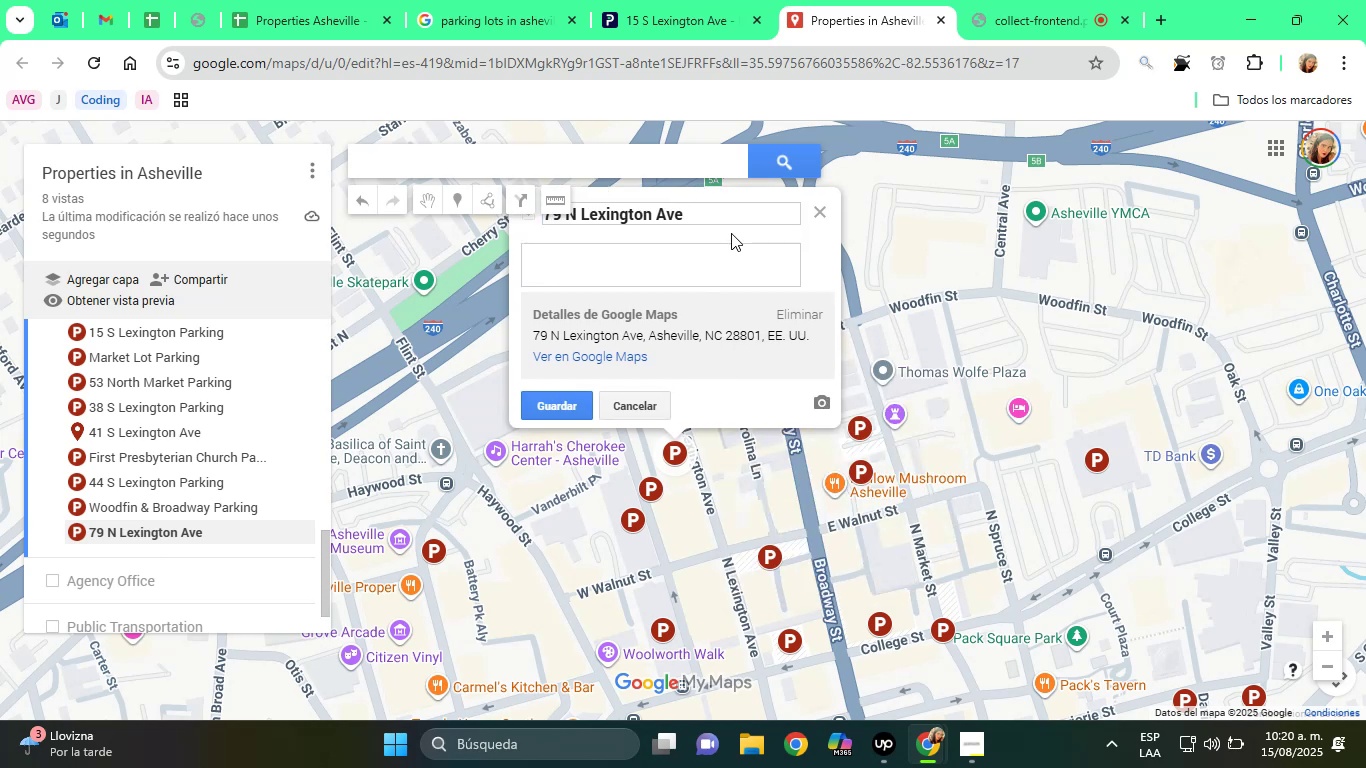 
left_click([732, 220])
 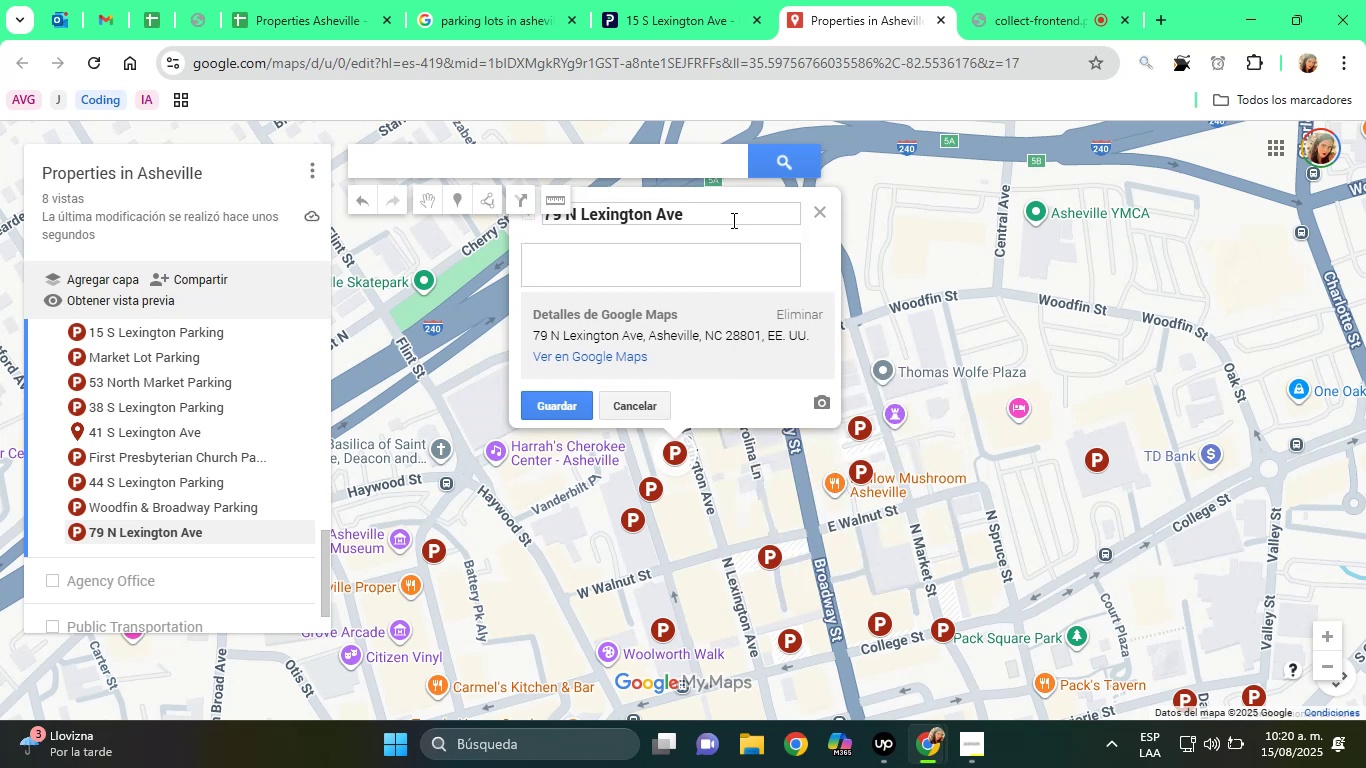 
key(Backspace)
key(Backspace)
key(Backspace)
key(Backspace)
type(Parking)
 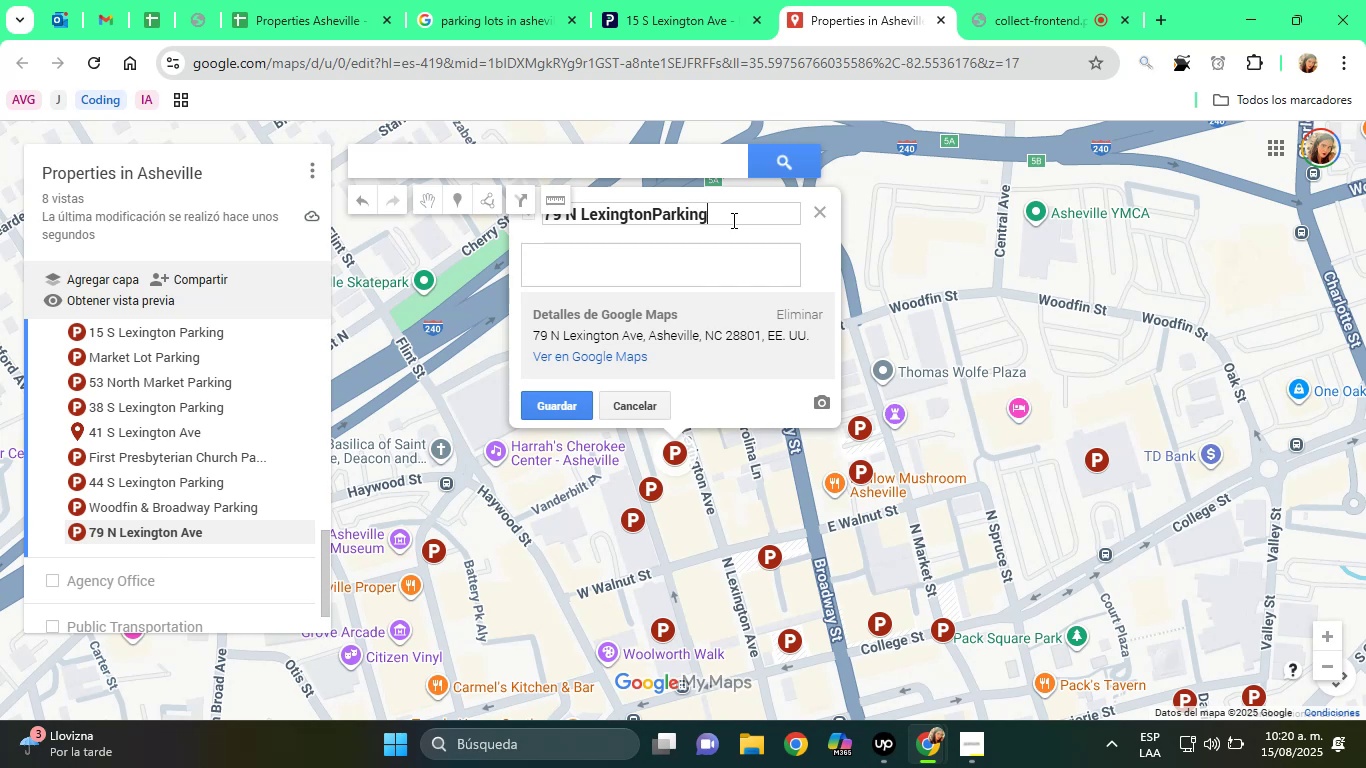 
key(Enter)
 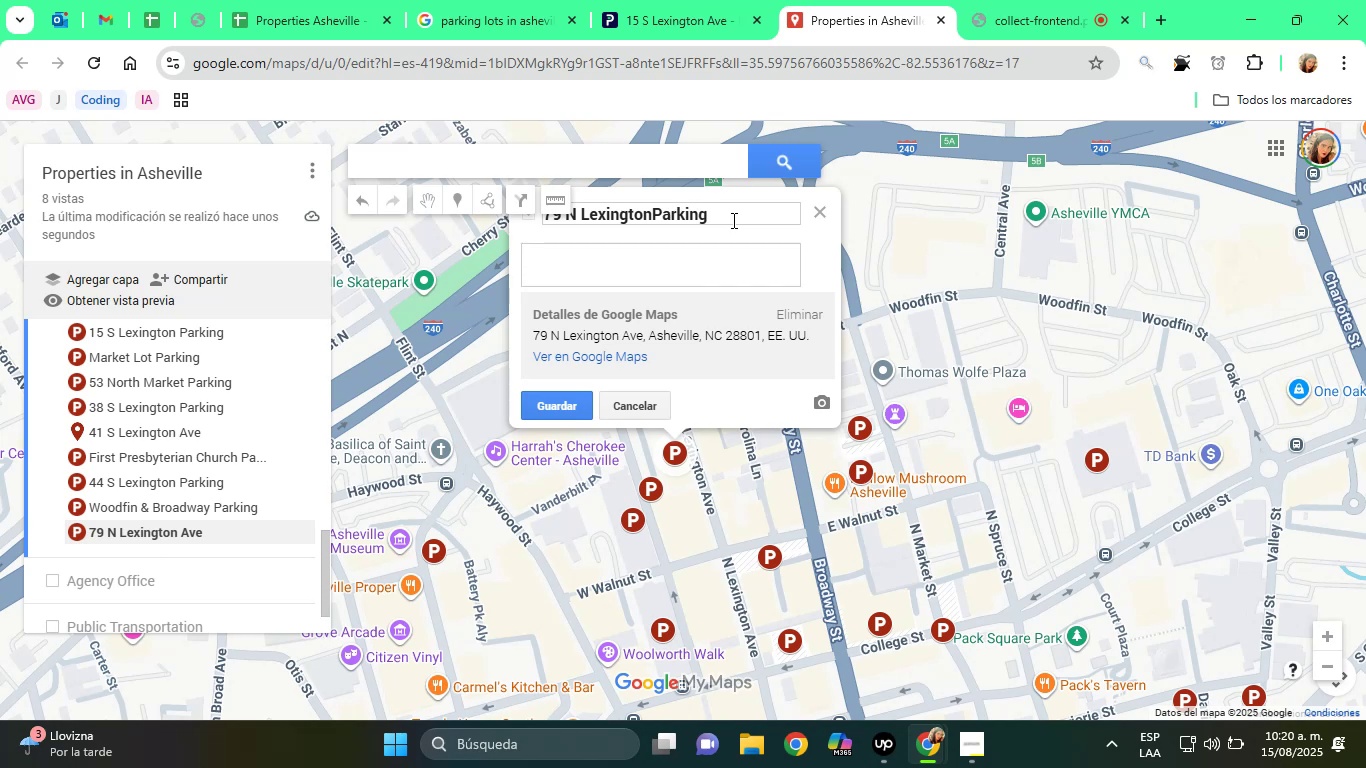 
type(Parking Lot)
 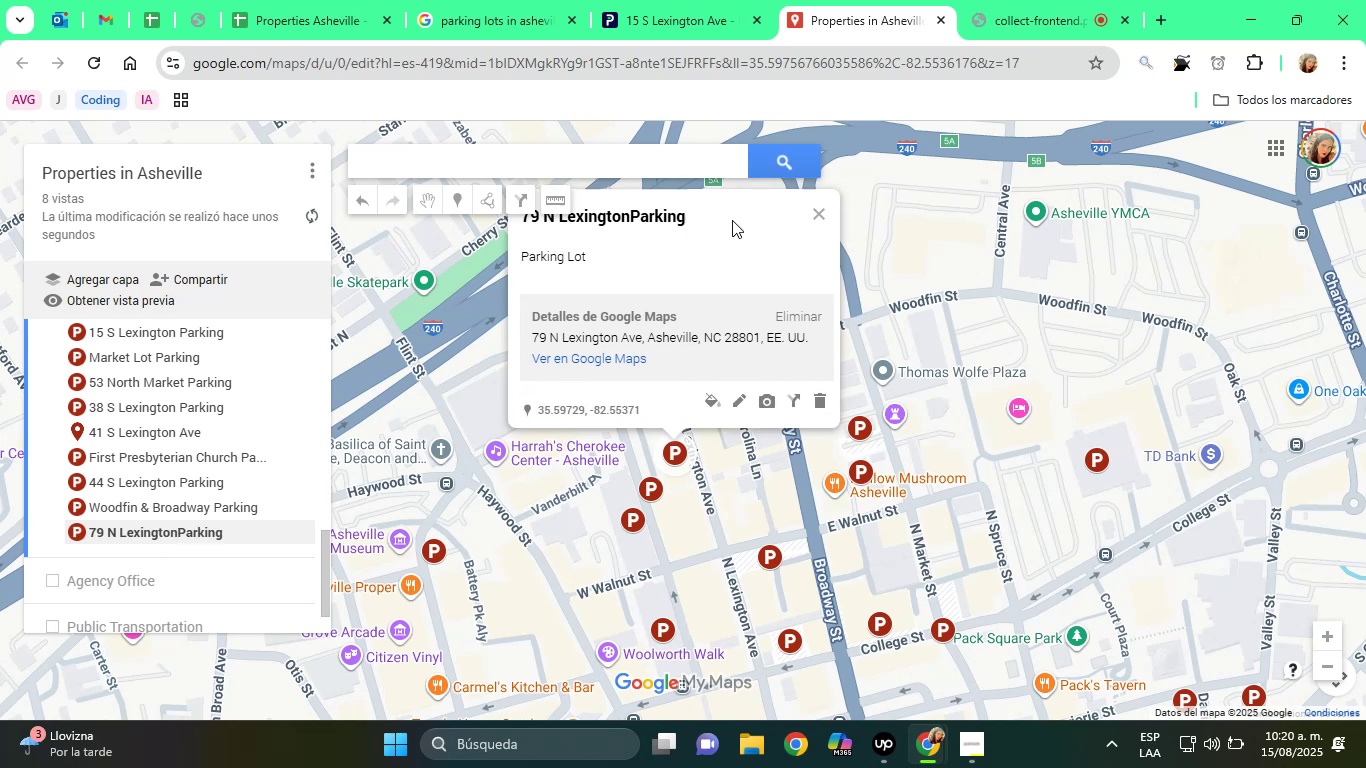 
 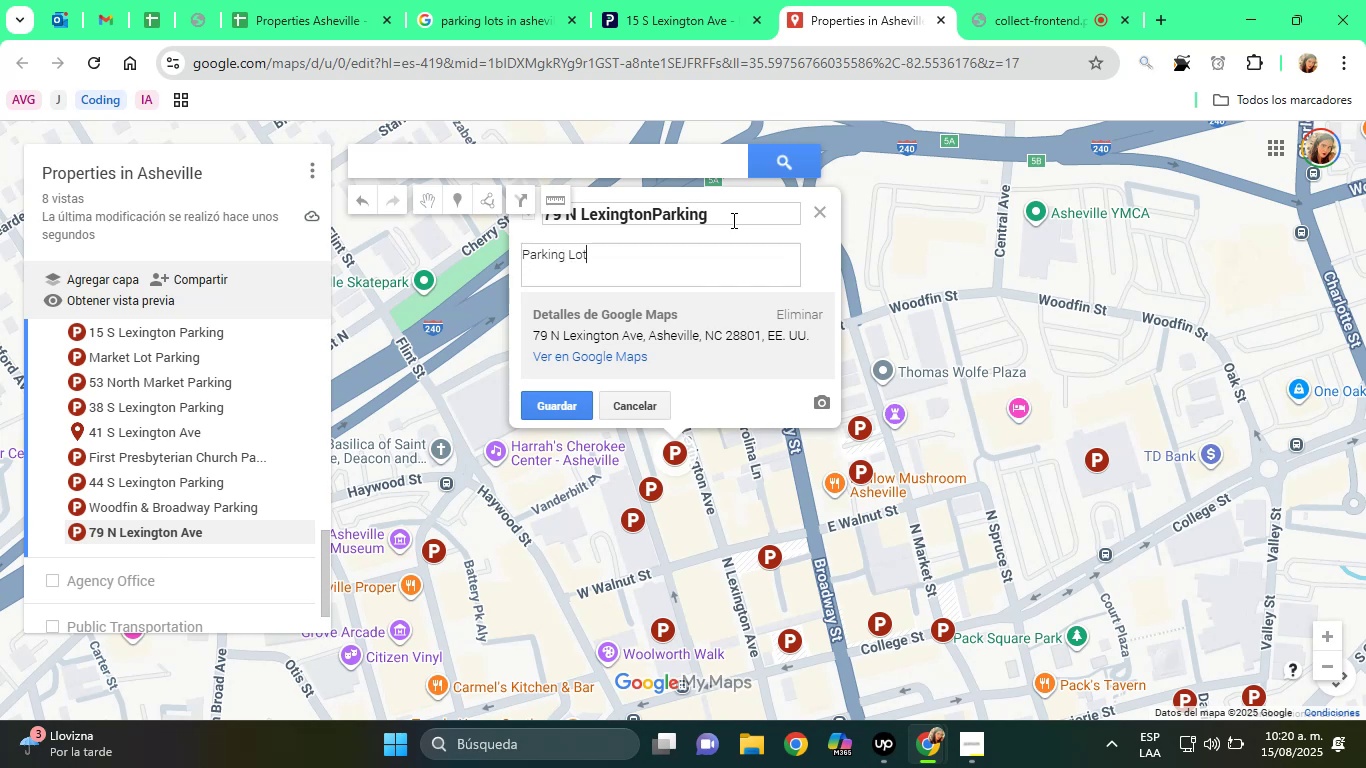 
key(Enter)
 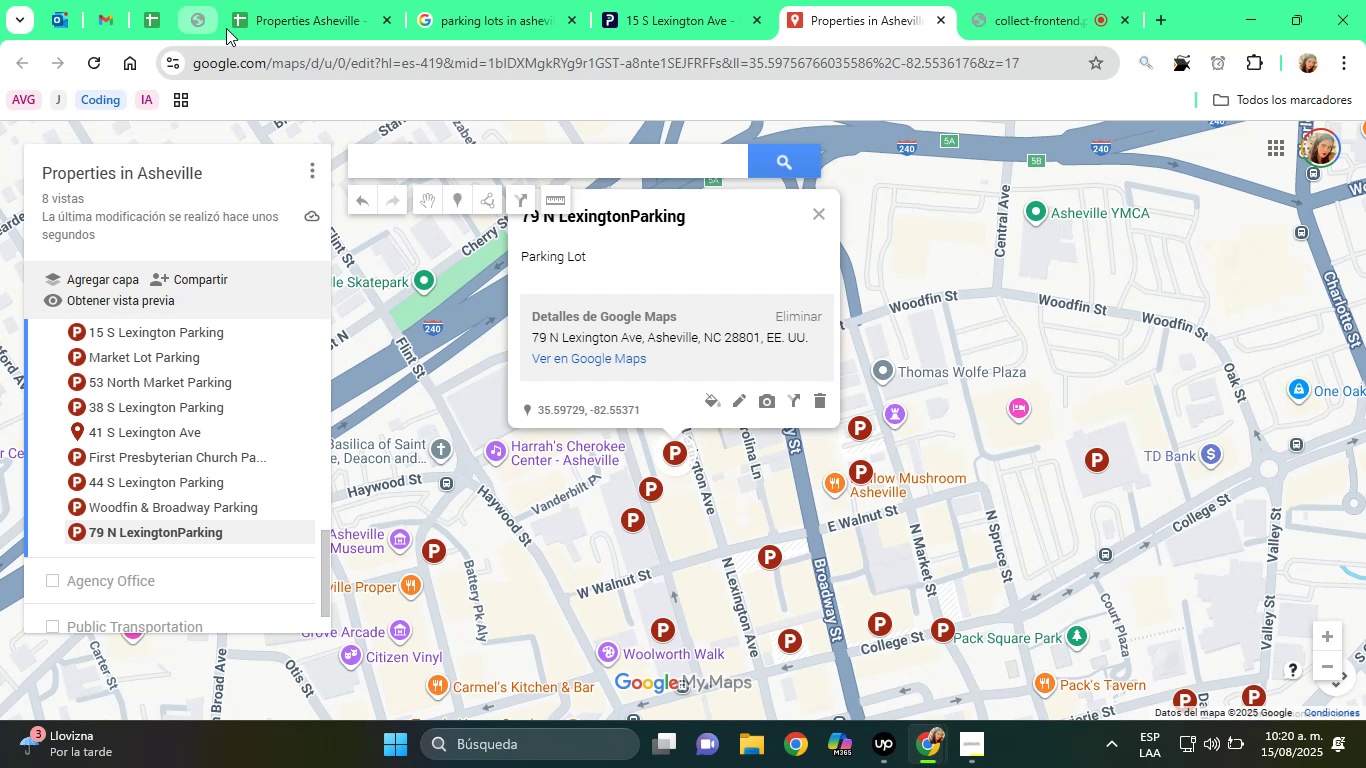 
scroll: coordinate [443, 0], scroll_direction: up, amount: 1.0
 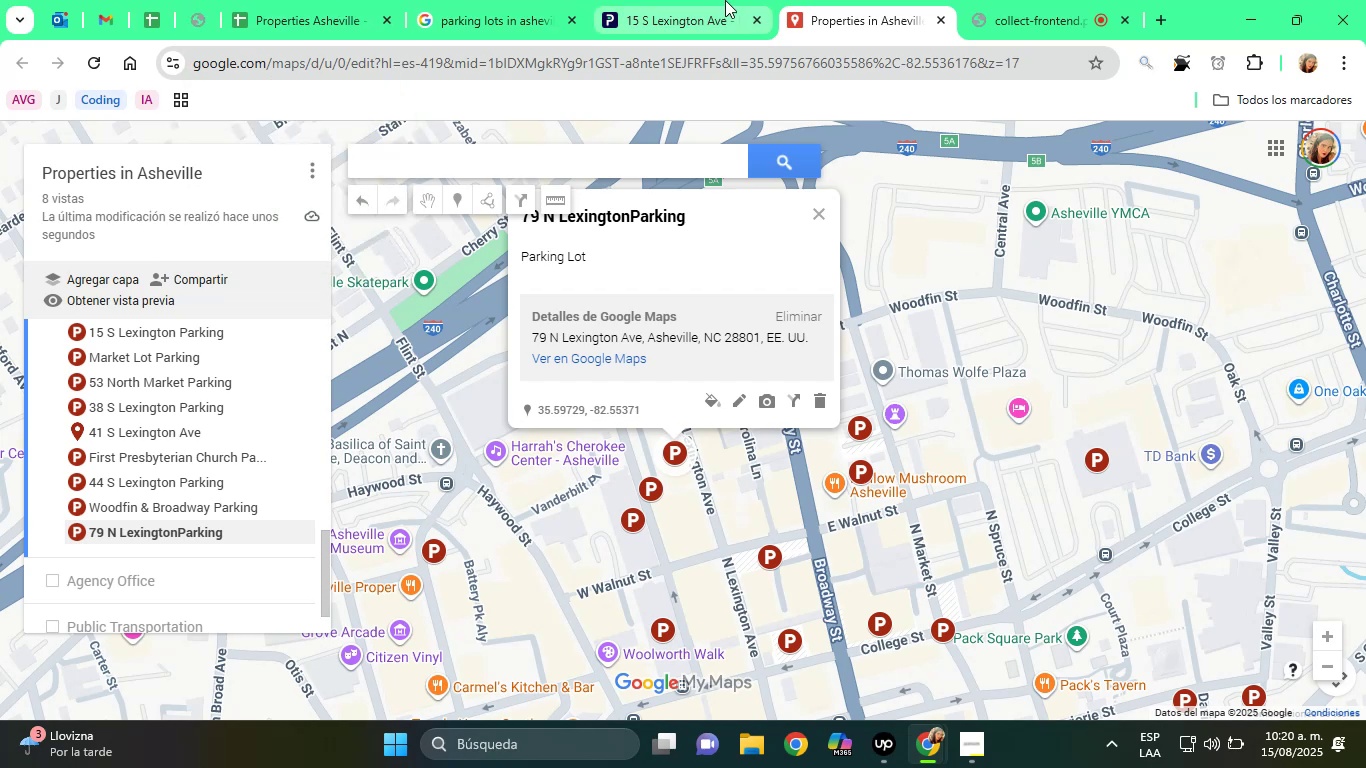 
left_click([671, 0])
 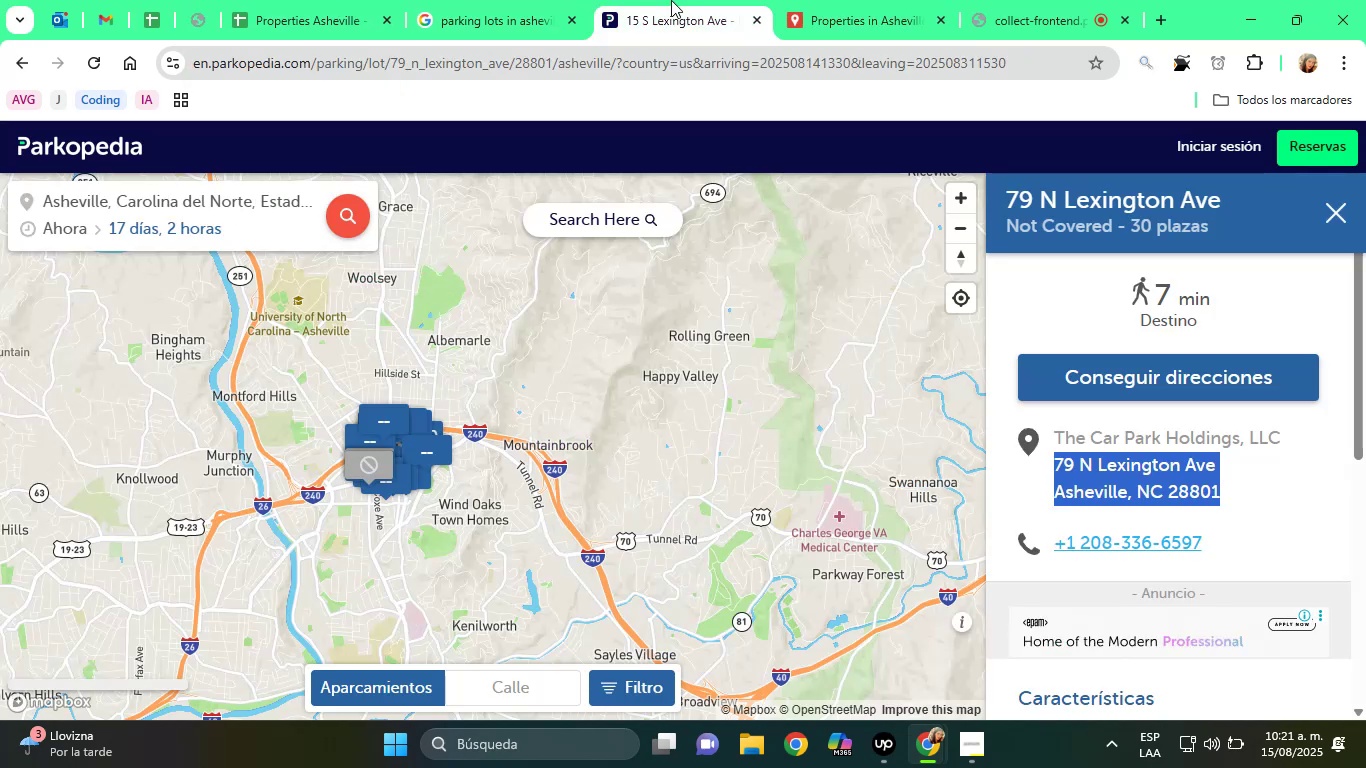 
wait(10.59)
 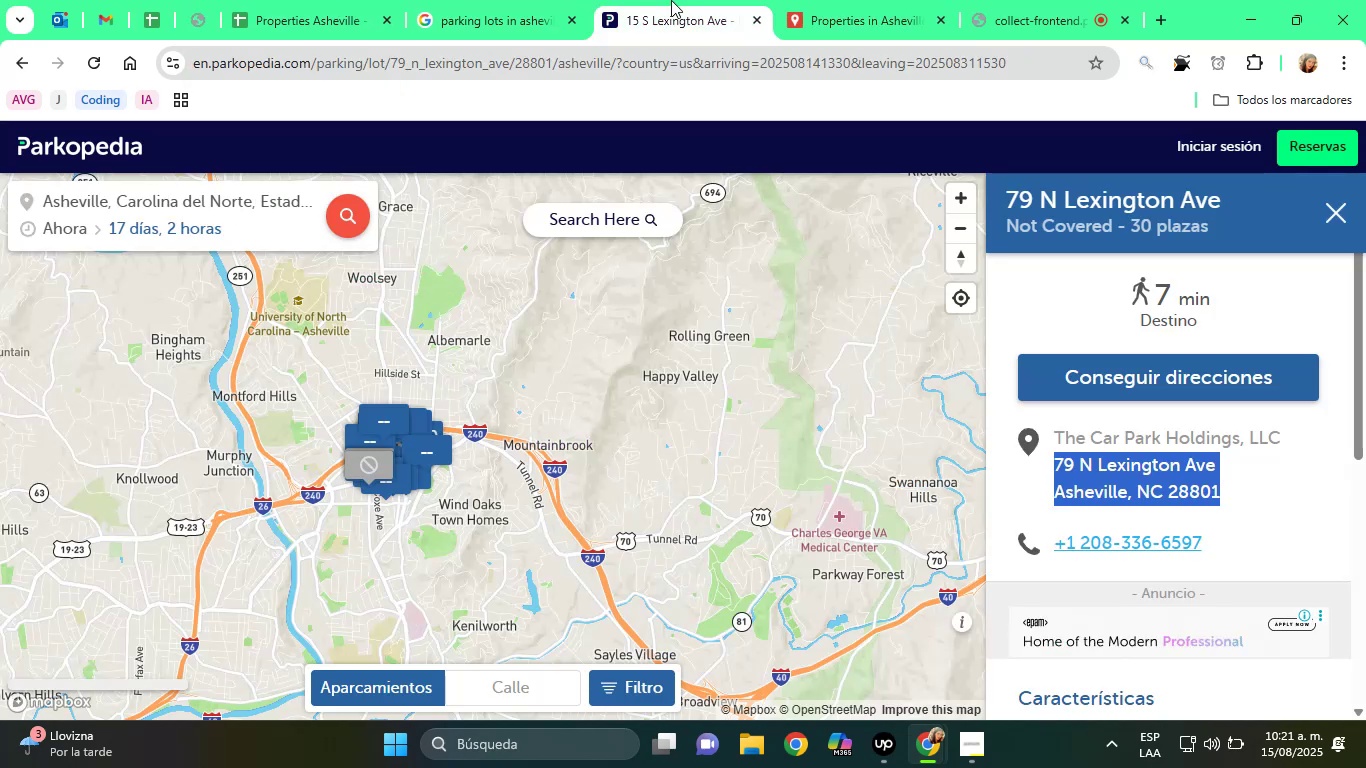 
scroll: coordinate [1141, 308], scroll_direction: down, amount: 2.0
 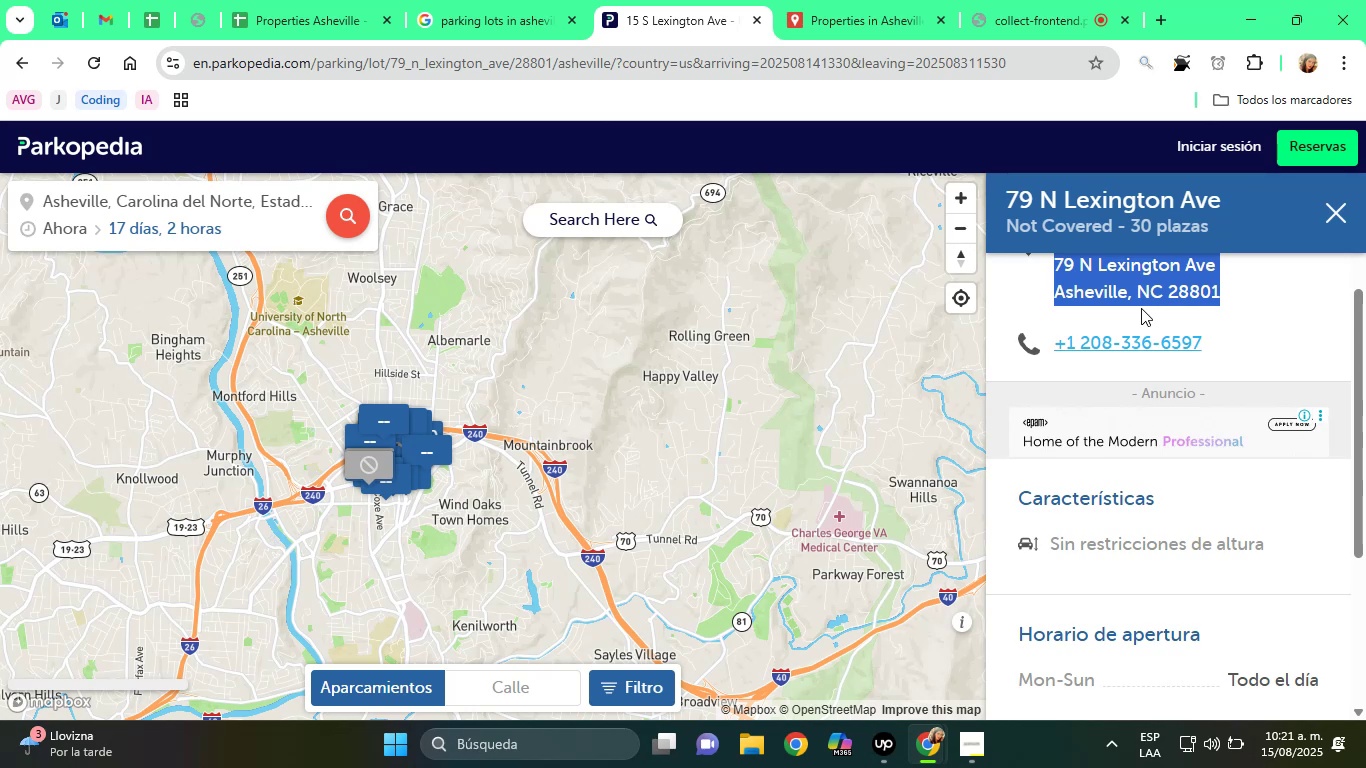 
wait(19.83)
 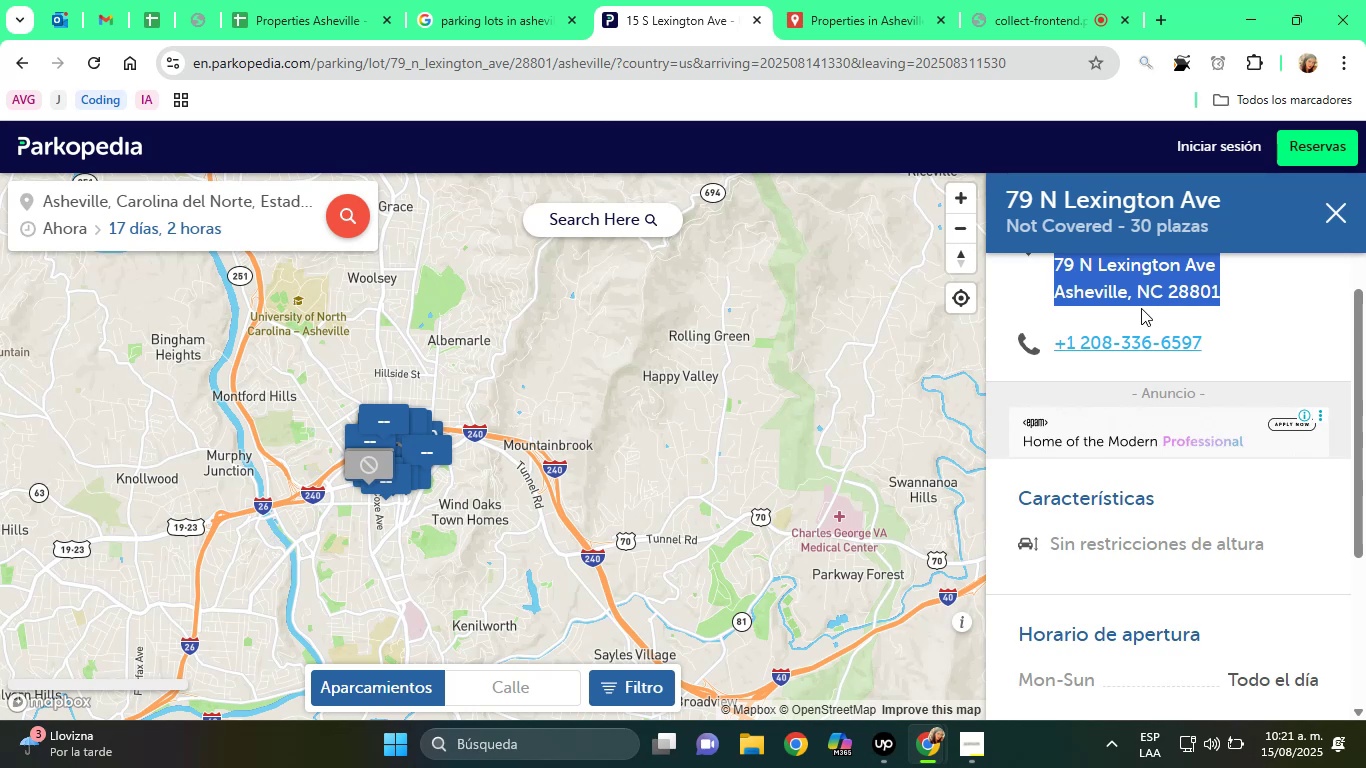 
scroll: coordinate [1259, 408], scroll_direction: up, amount: 1.0
 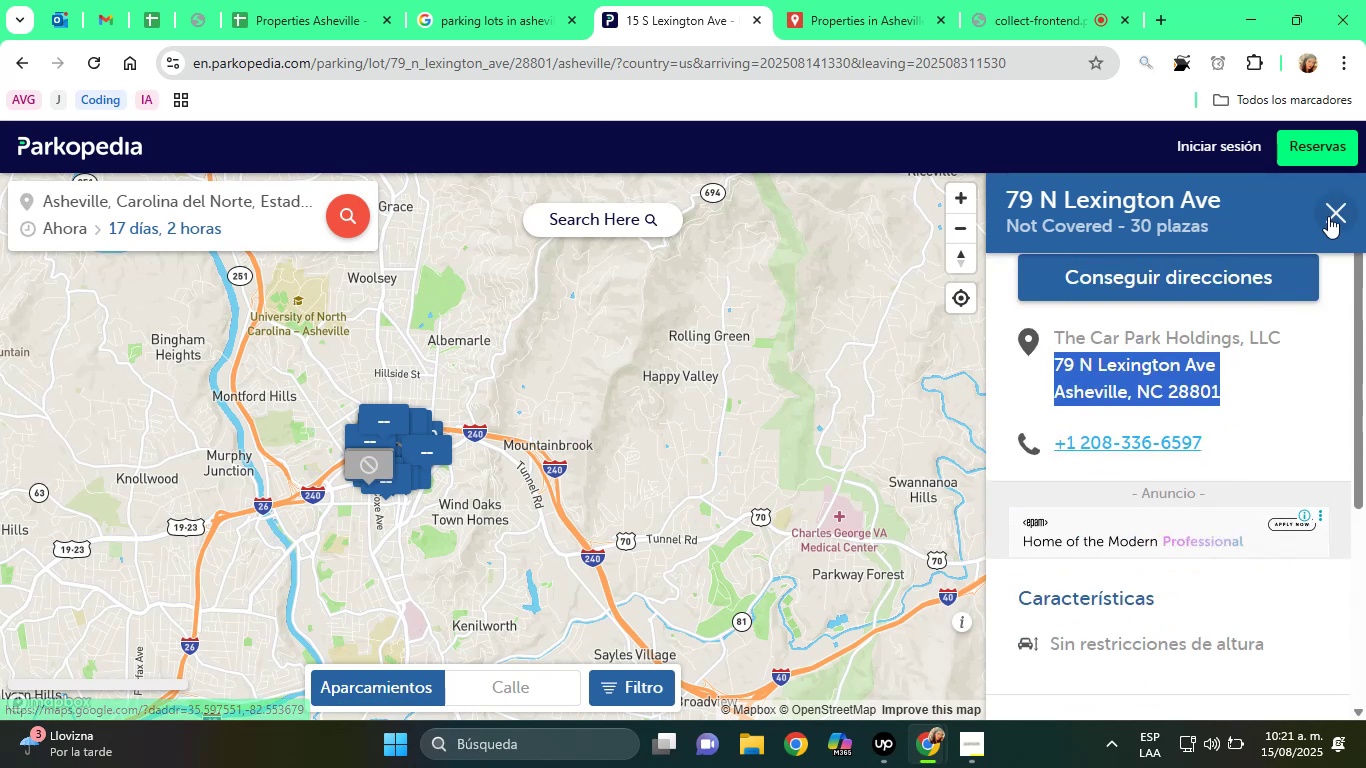 
left_click([1331, 213])
 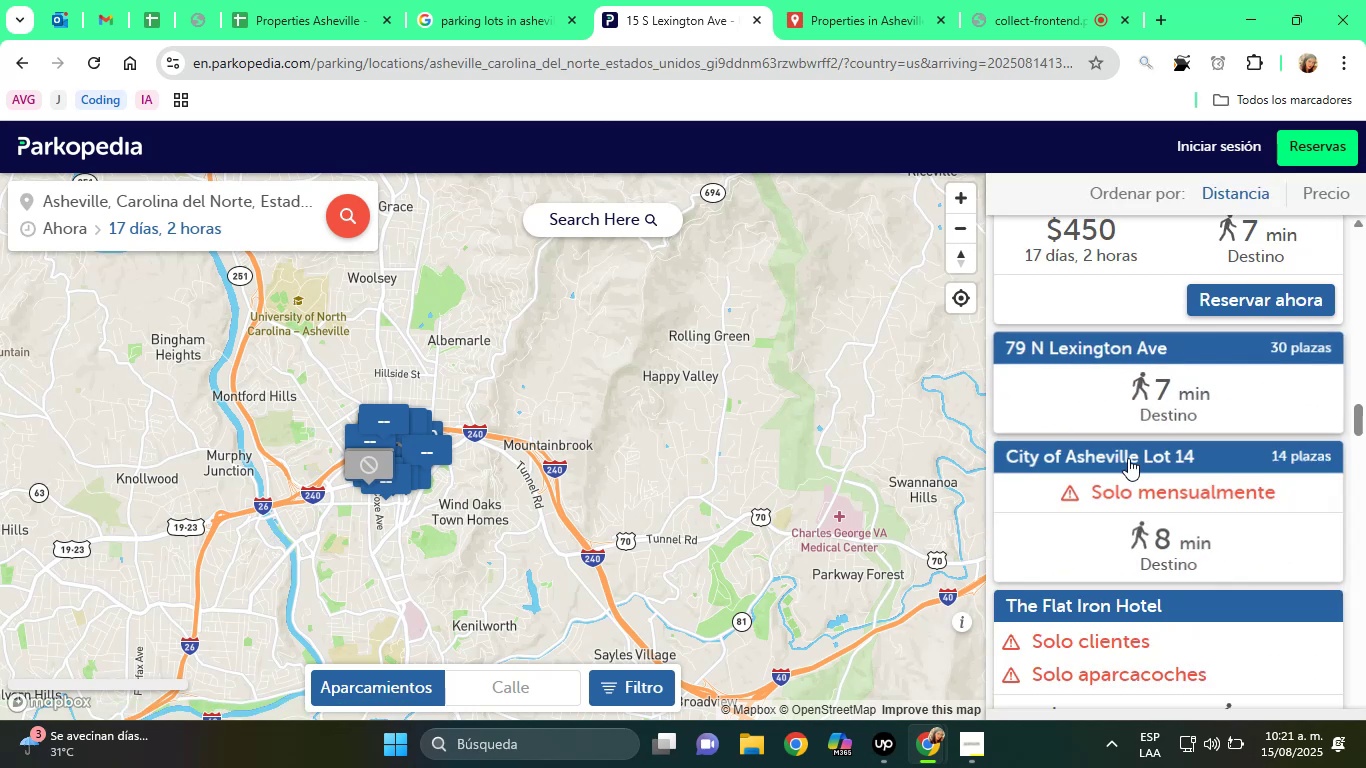 
left_click([1102, 458])
 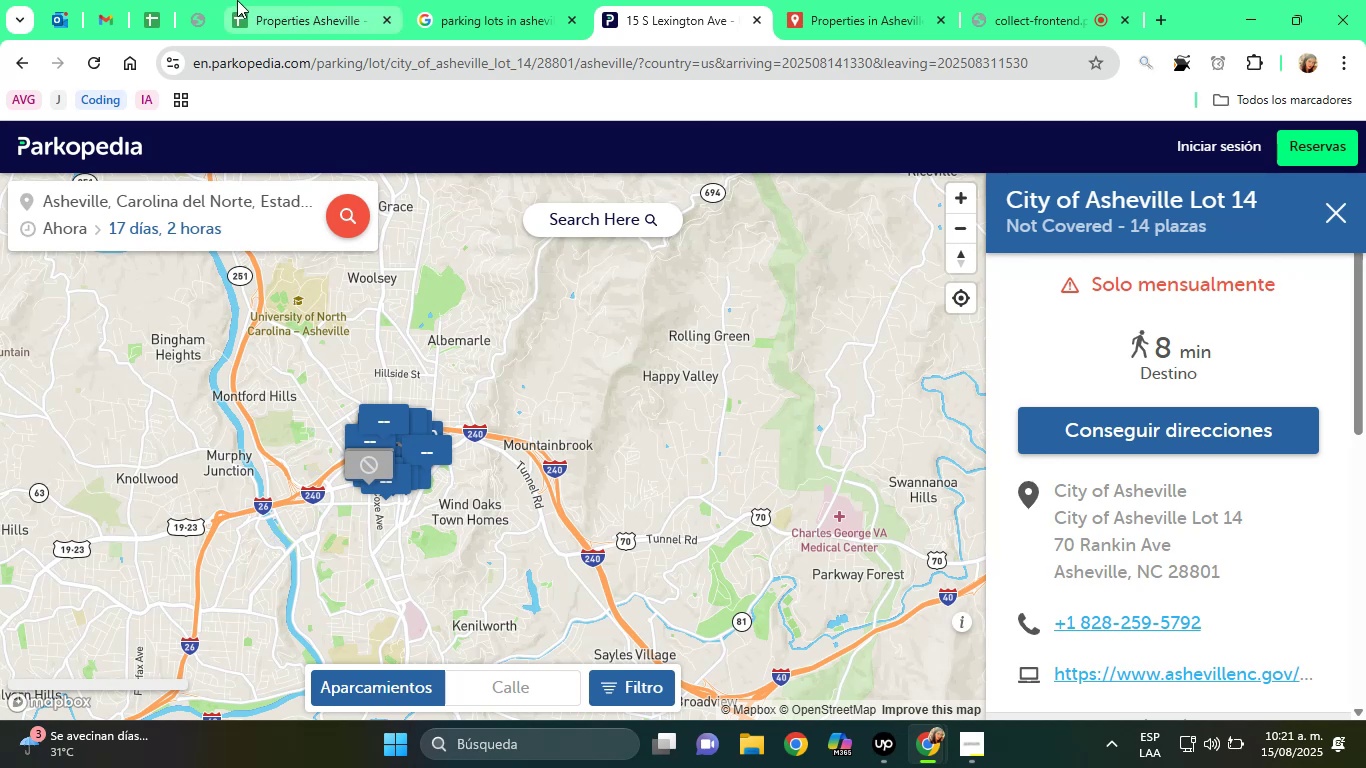 
scroll: coordinate [356, 456], scroll_direction: up, amount: 5.0
 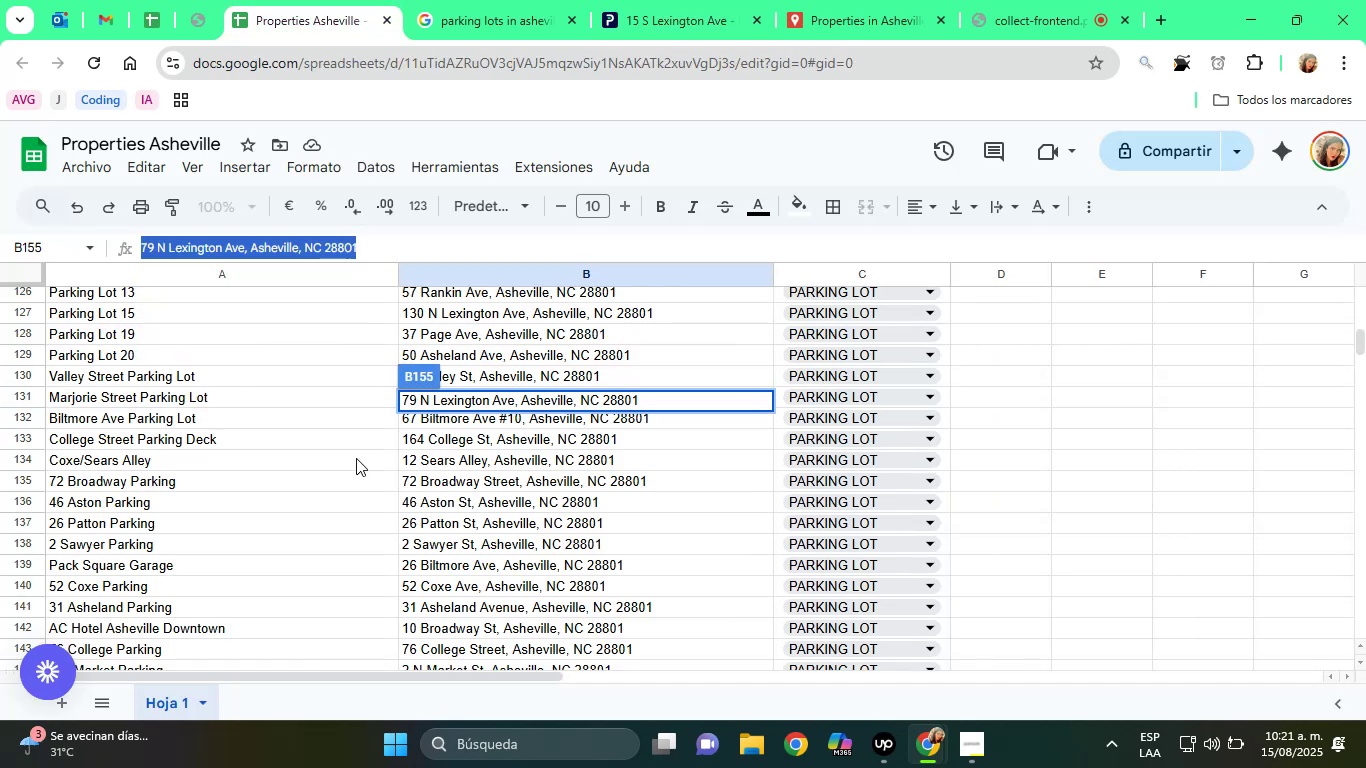 
scroll: coordinate [356, 458], scroll_direction: down, amount: 6.0
 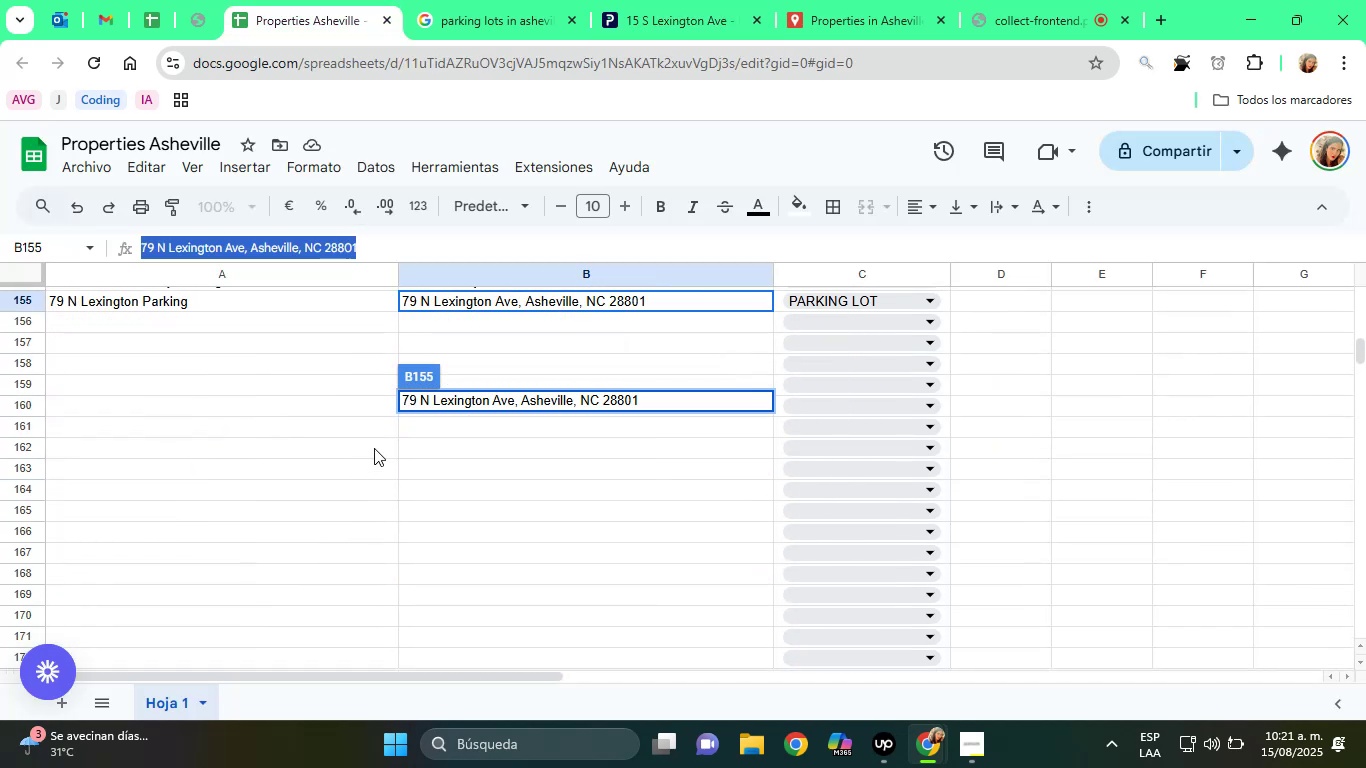 
scroll: coordinate [379, 446], scroll_direction: up, amount: 1.0
 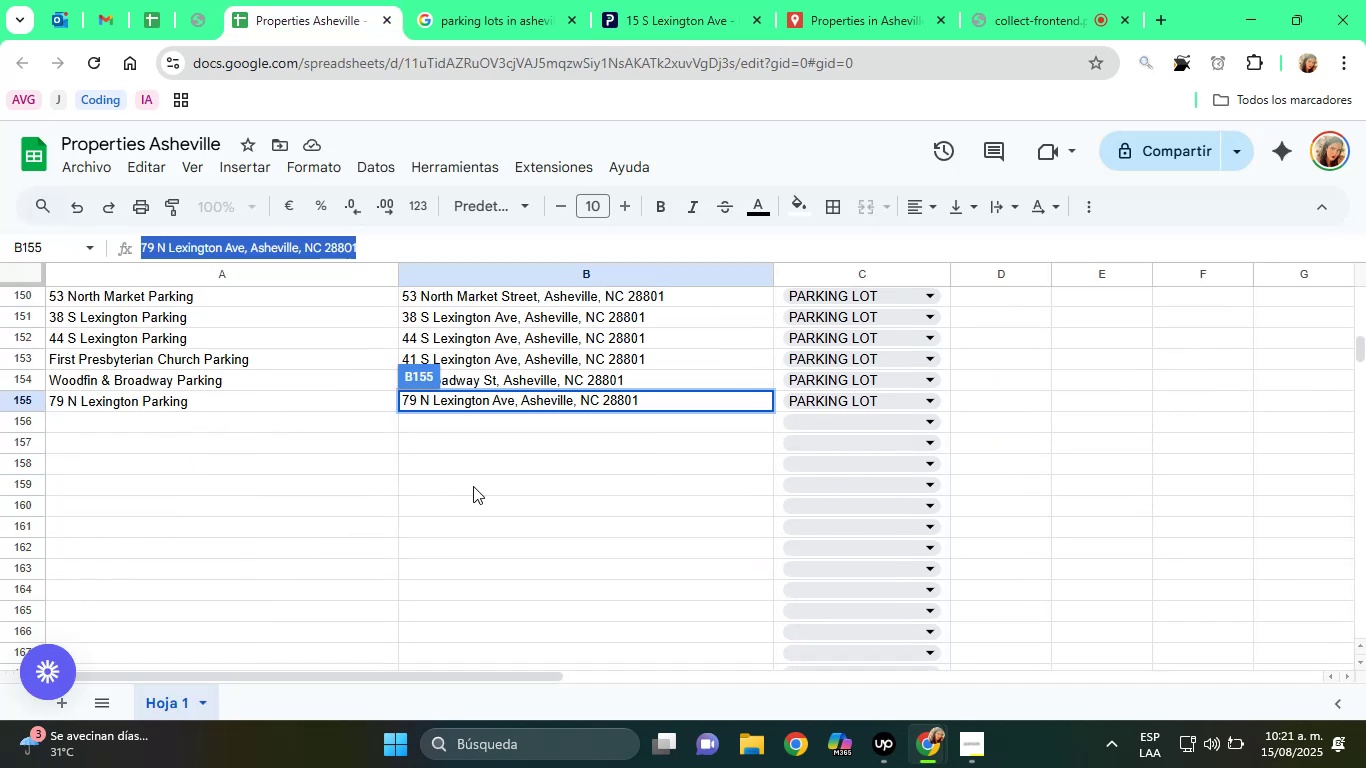 
left_click([473, 486])
 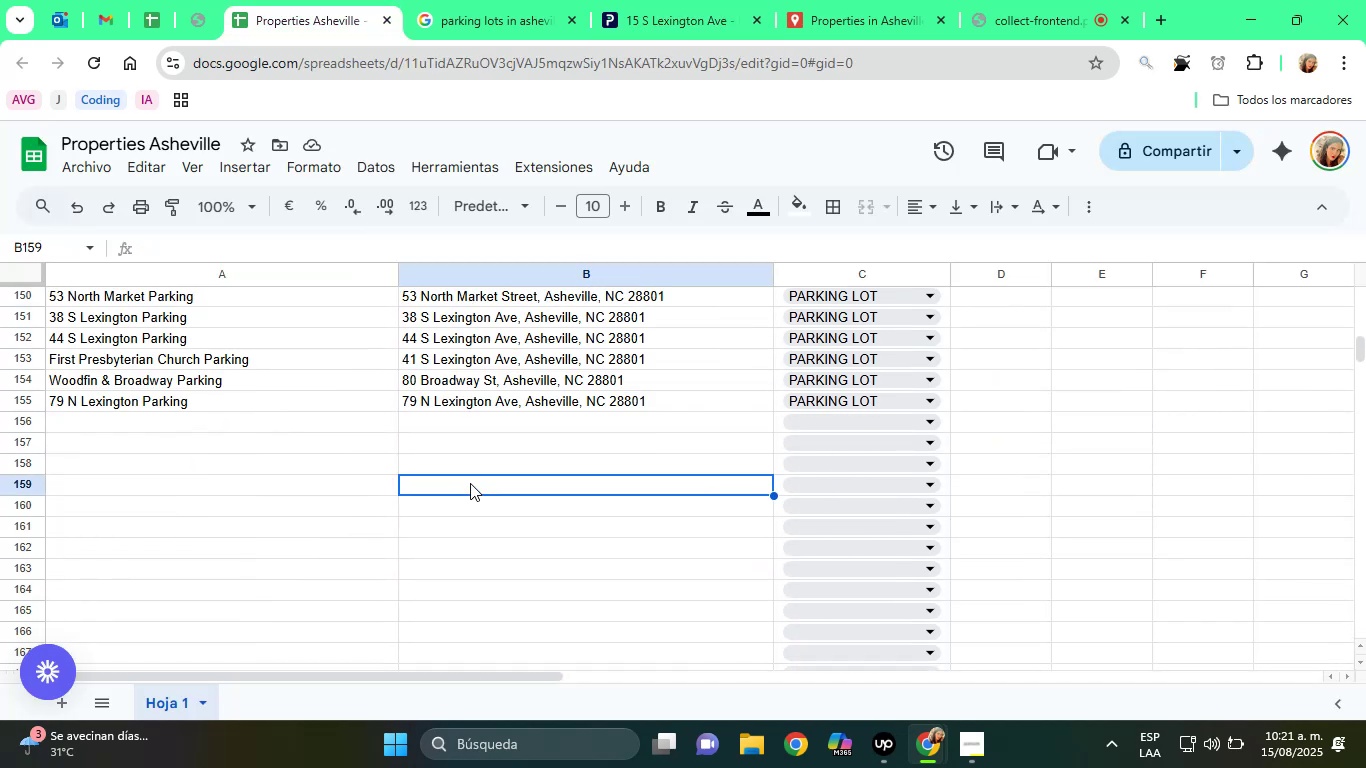 
scroll: coordinate [469, 482], scroll_direction: up, amount: 7.0
 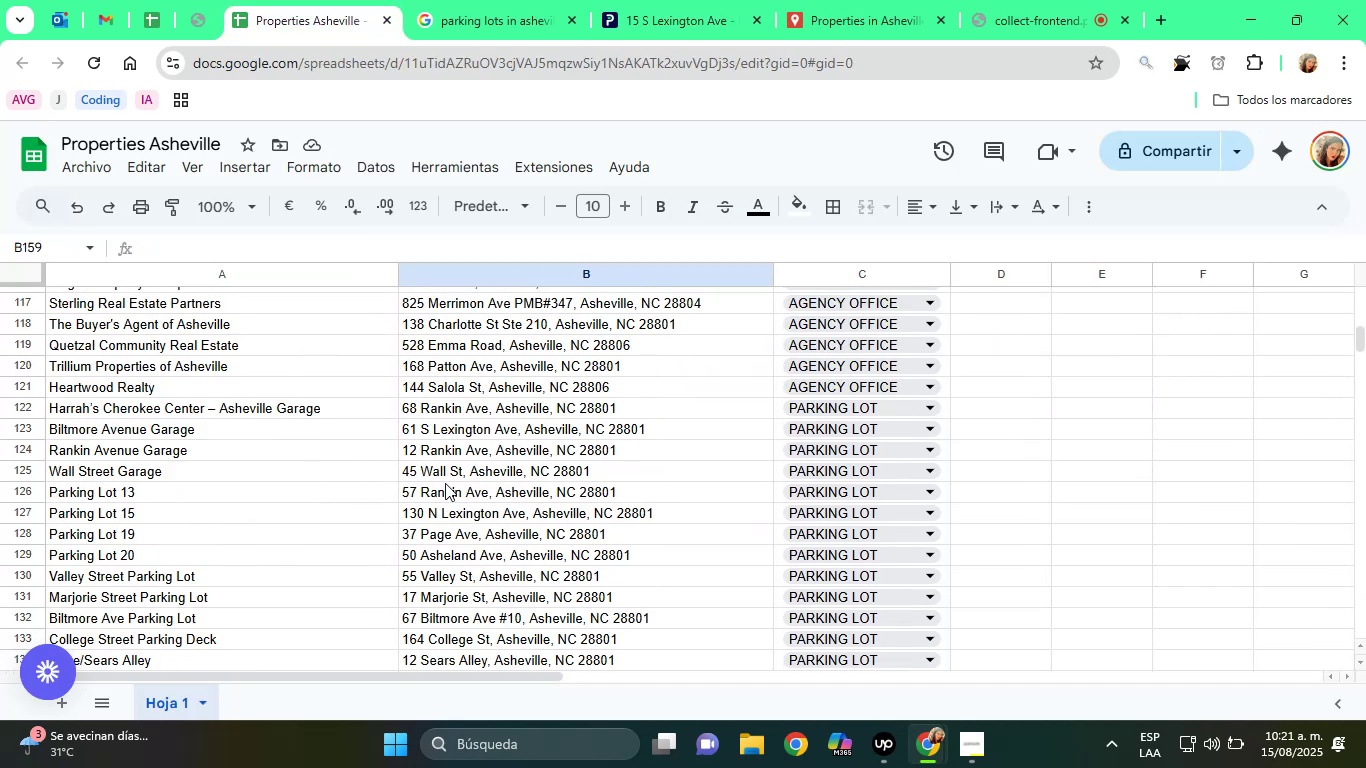 
left_click([227, 504])
 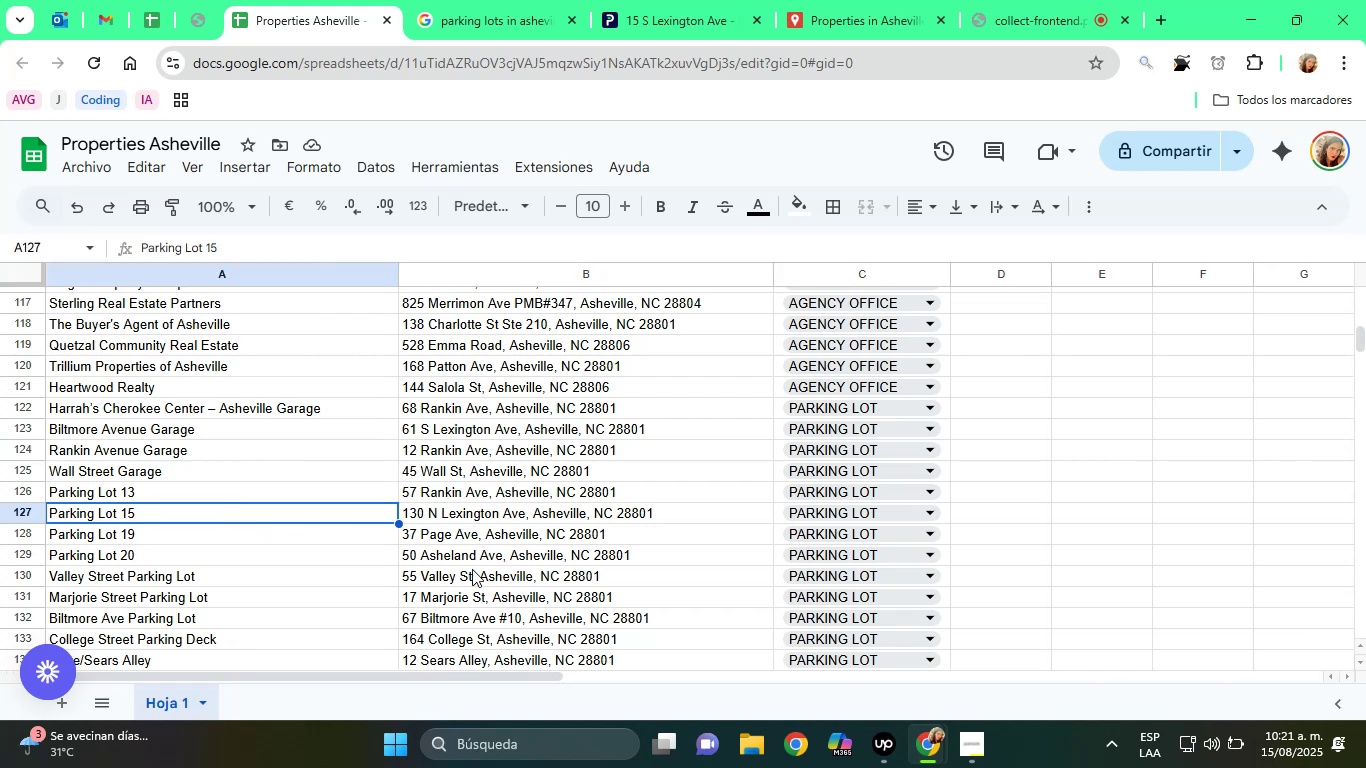 
scroll: coordinate [490, 556], scroll_direction: up, amount: 1.0
 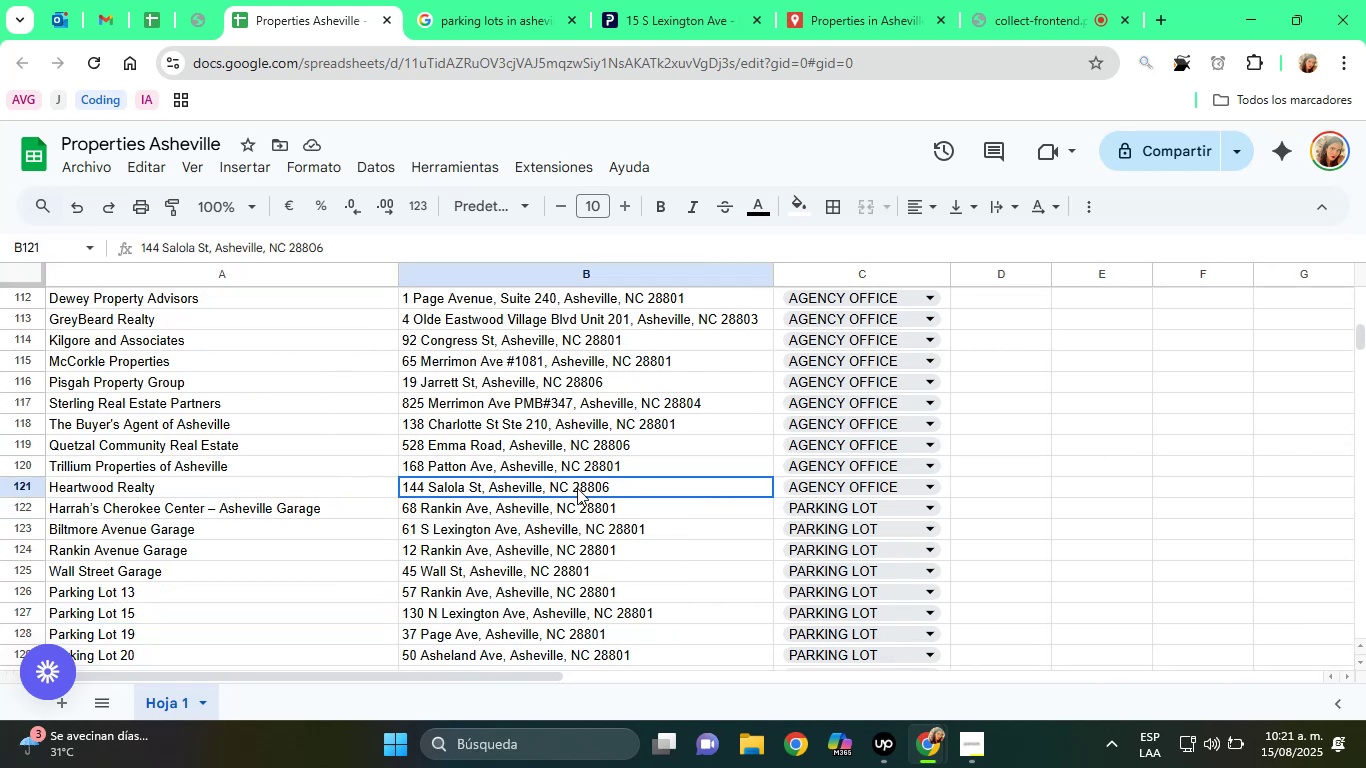 
left_click([584, 509])
 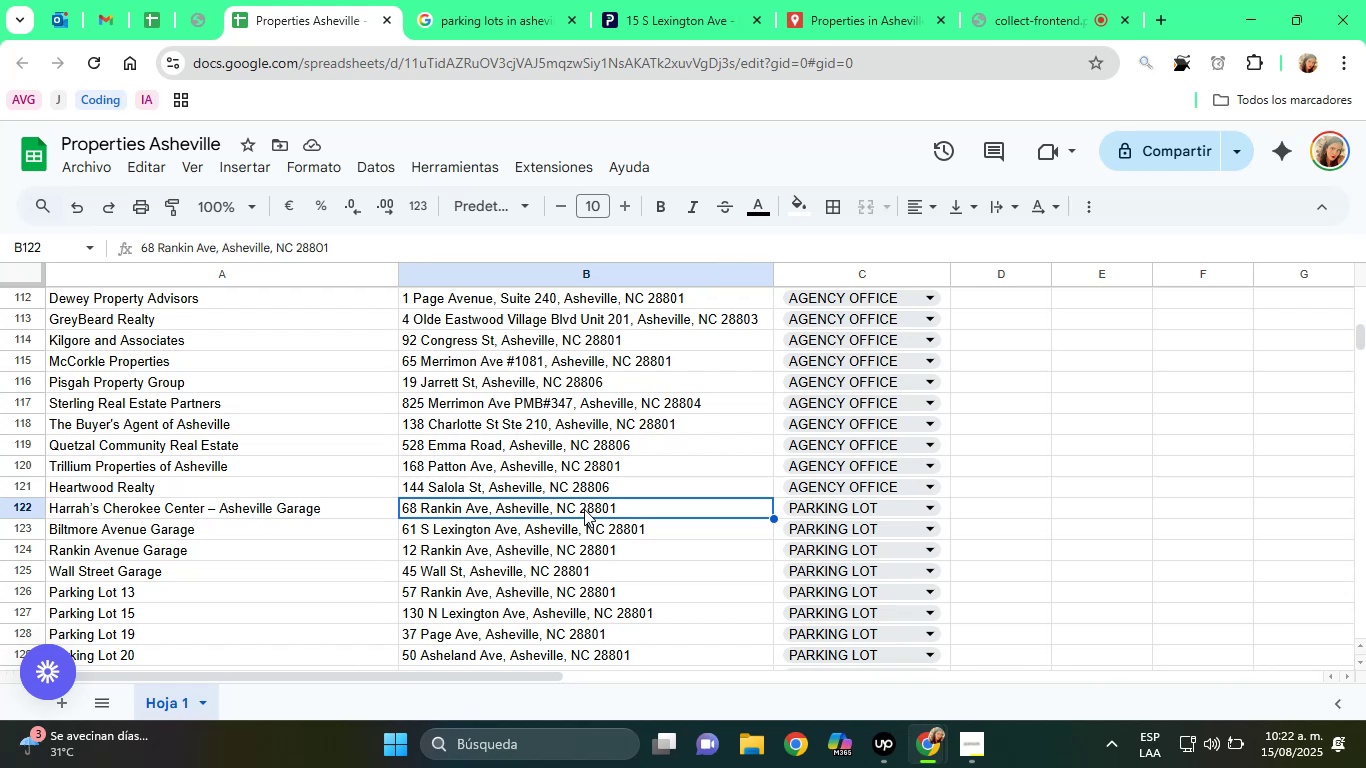 
wait(15.02)
 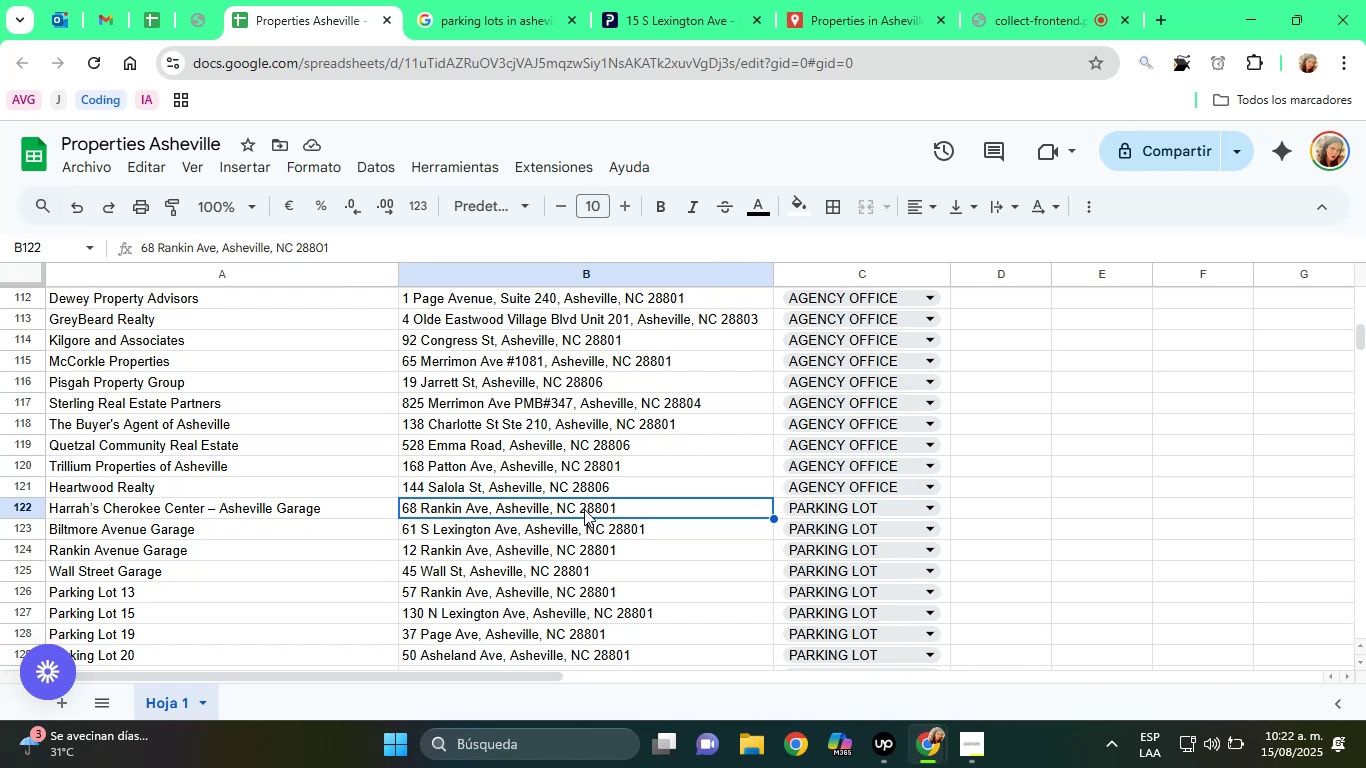 
left_click([529, 531])
 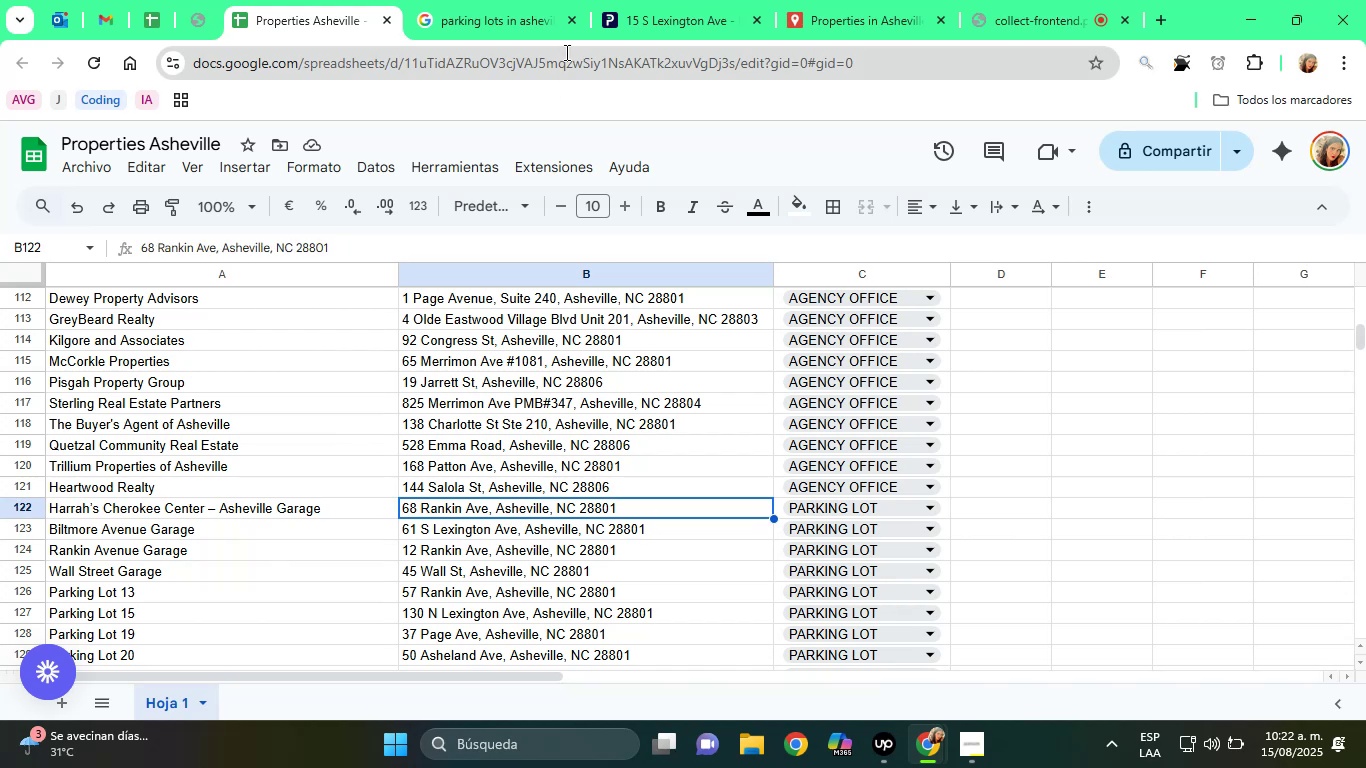 
left_click([639, 0])
 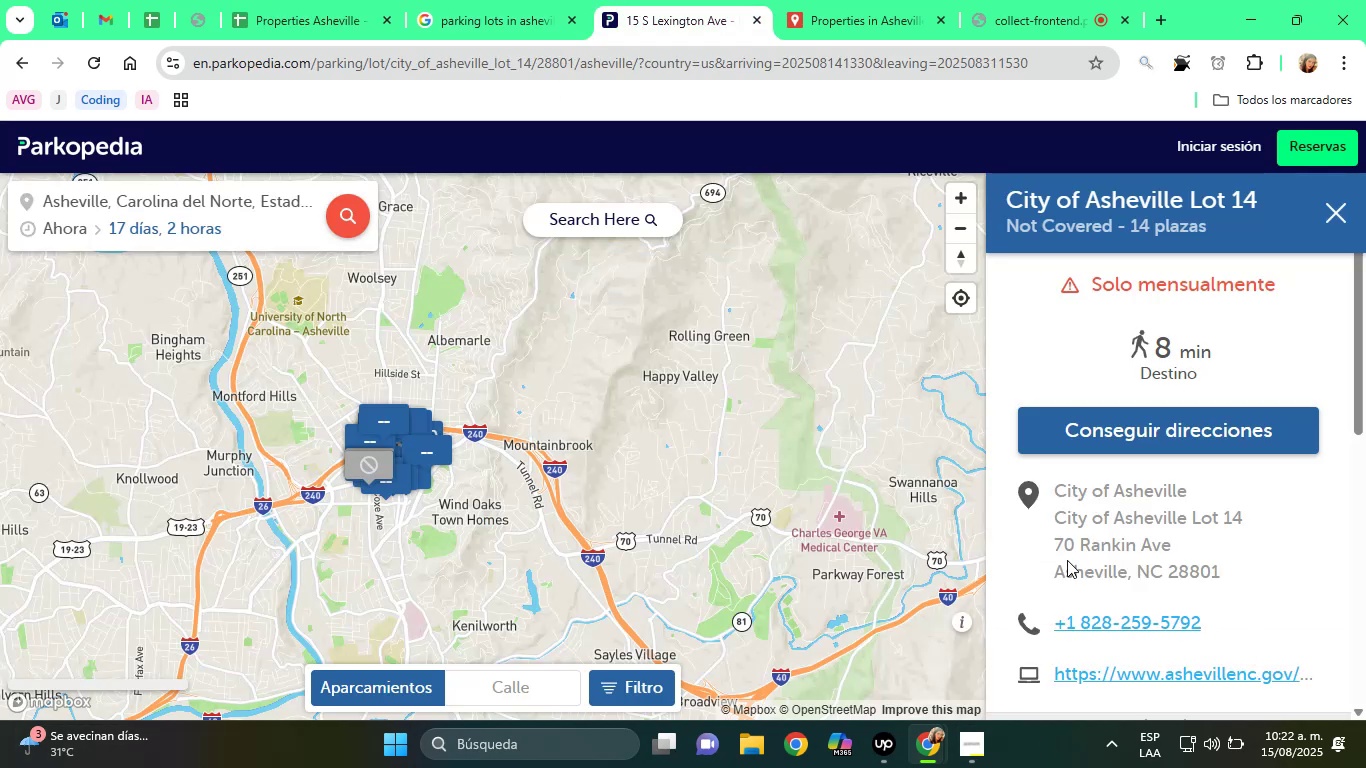 
left_click_drag(start_coordinate=[1059, 539], to_coordinate=[1226, 574])
 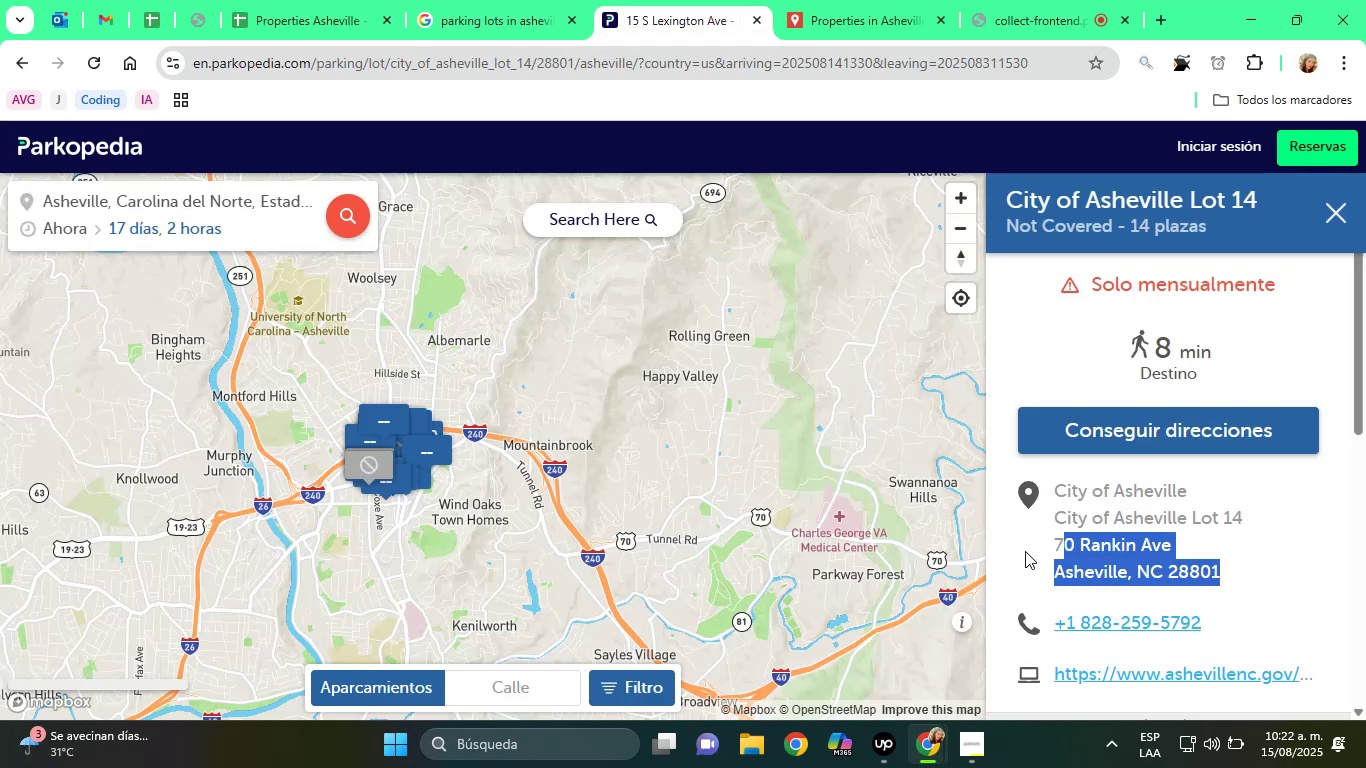 
left_click([1042, 550])
 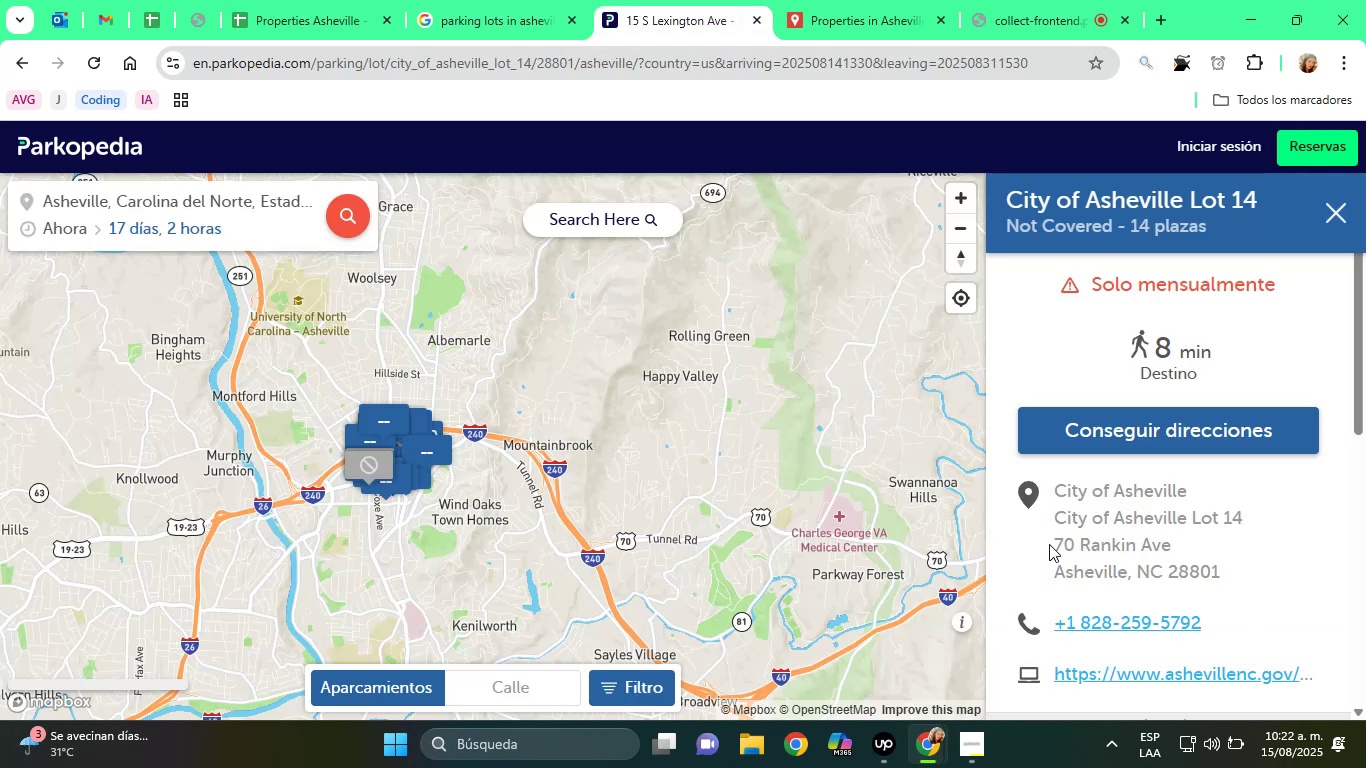 
left_click_drag(start_coordinate=[1049, 544], to_coordinate=[1230, 576])
 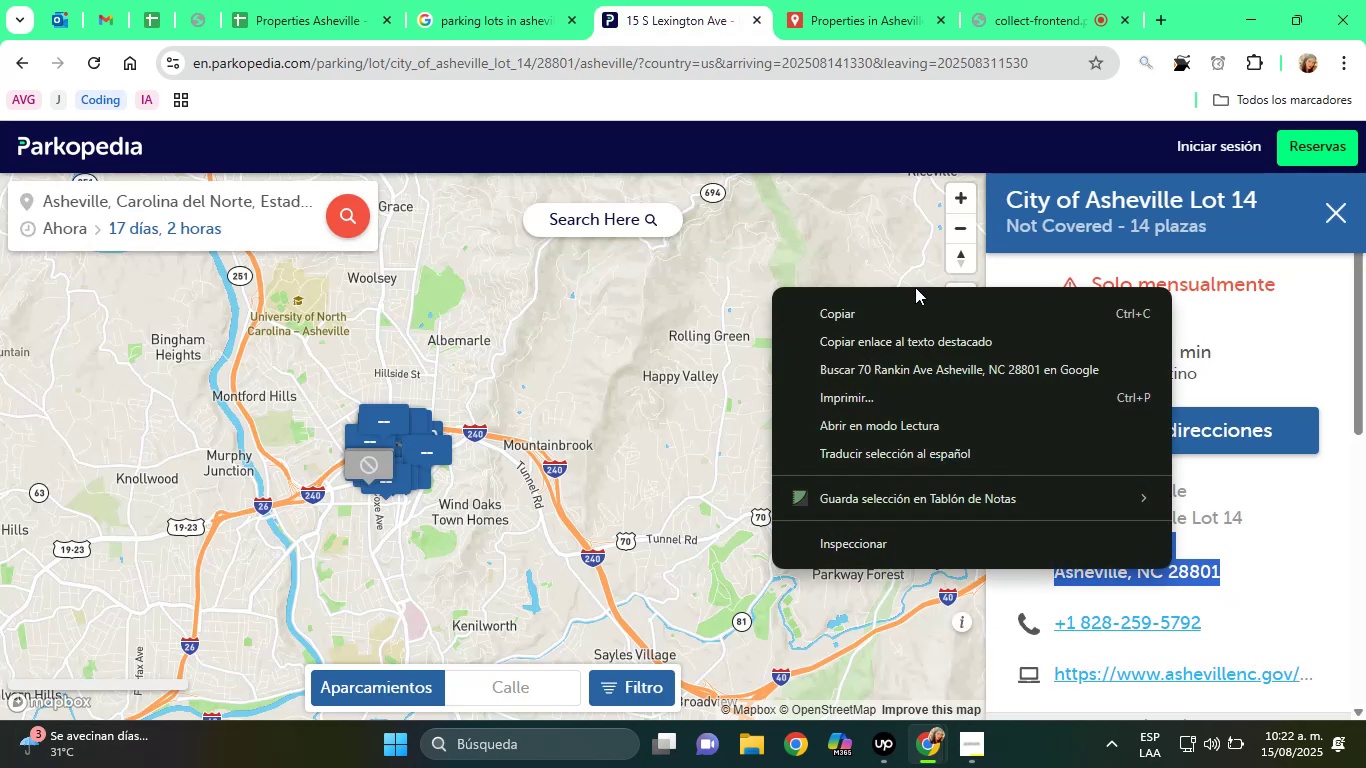 
left_click([901, 308])
 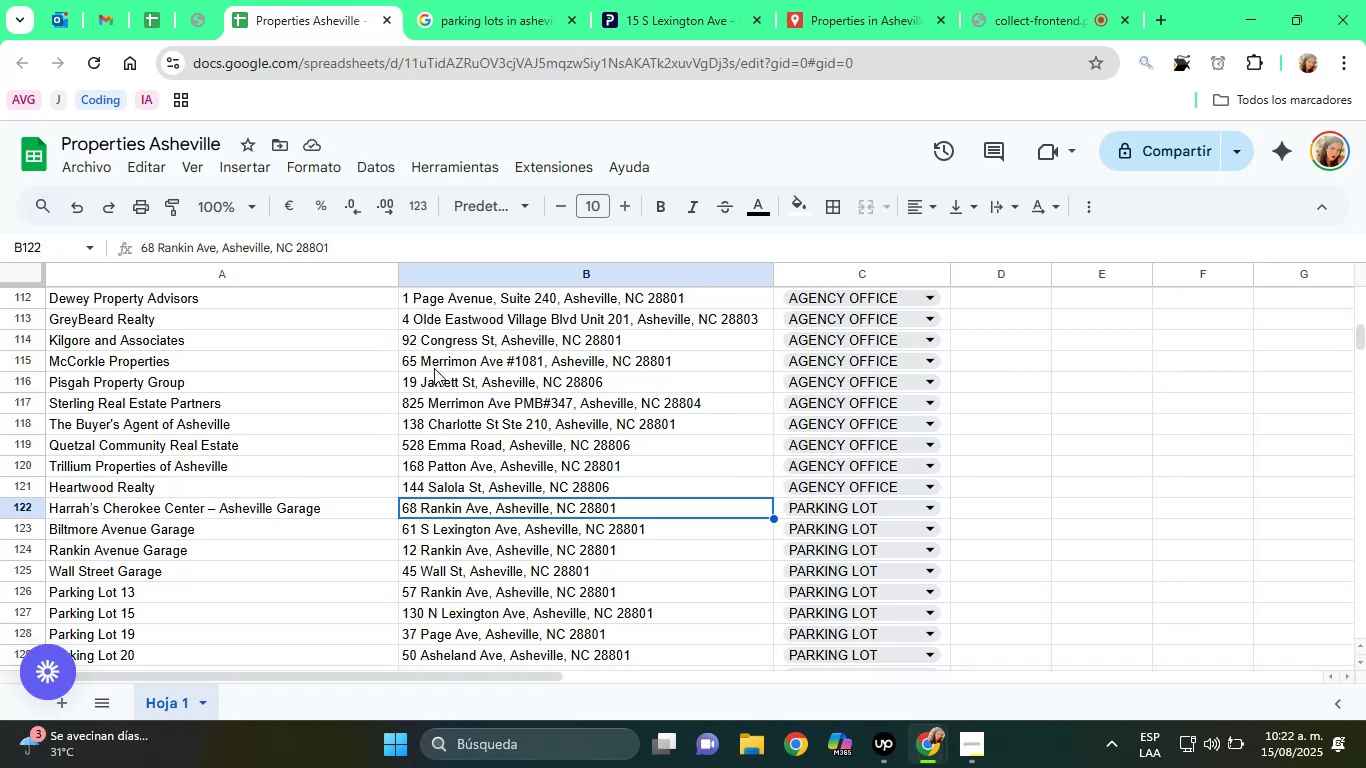 
scroll: coordinate [421, 555], scroll_direction: down, amount: 7.0
 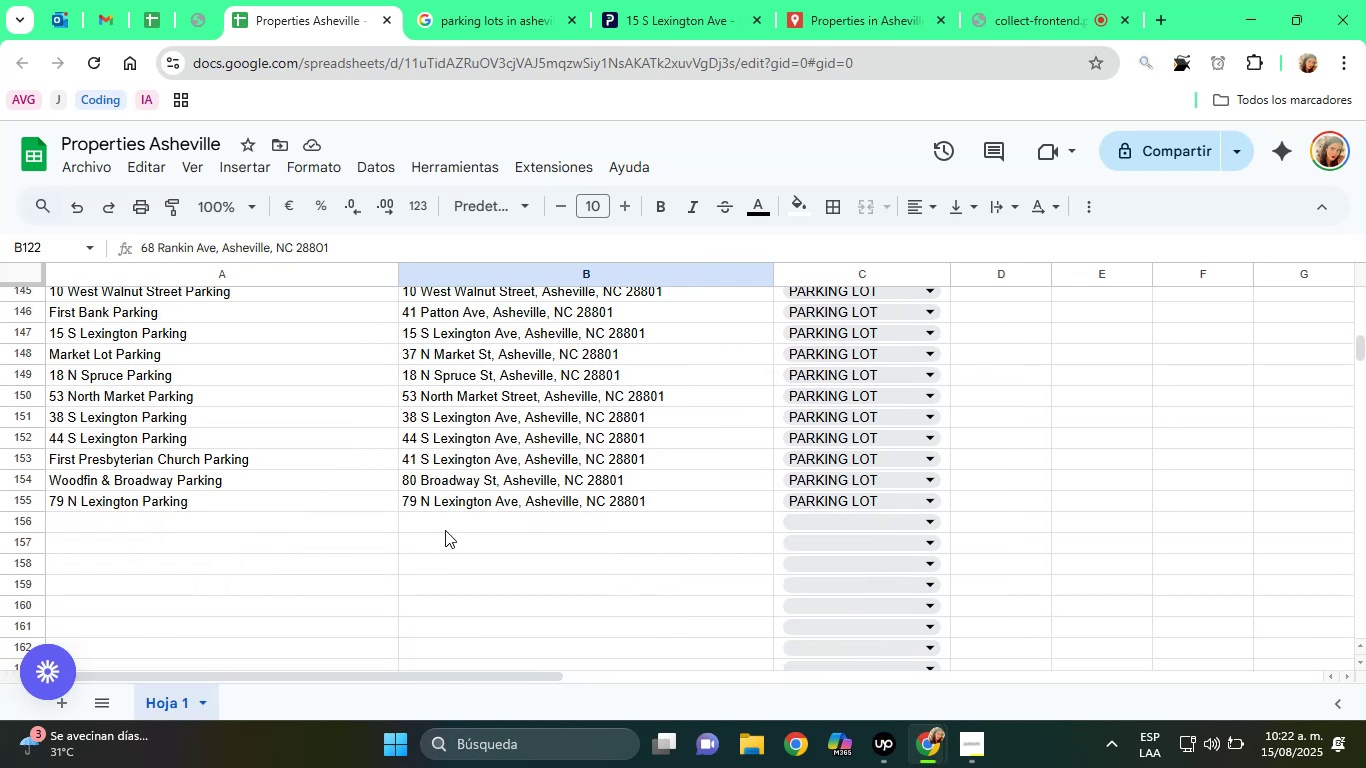 
left_click([445, 529])
 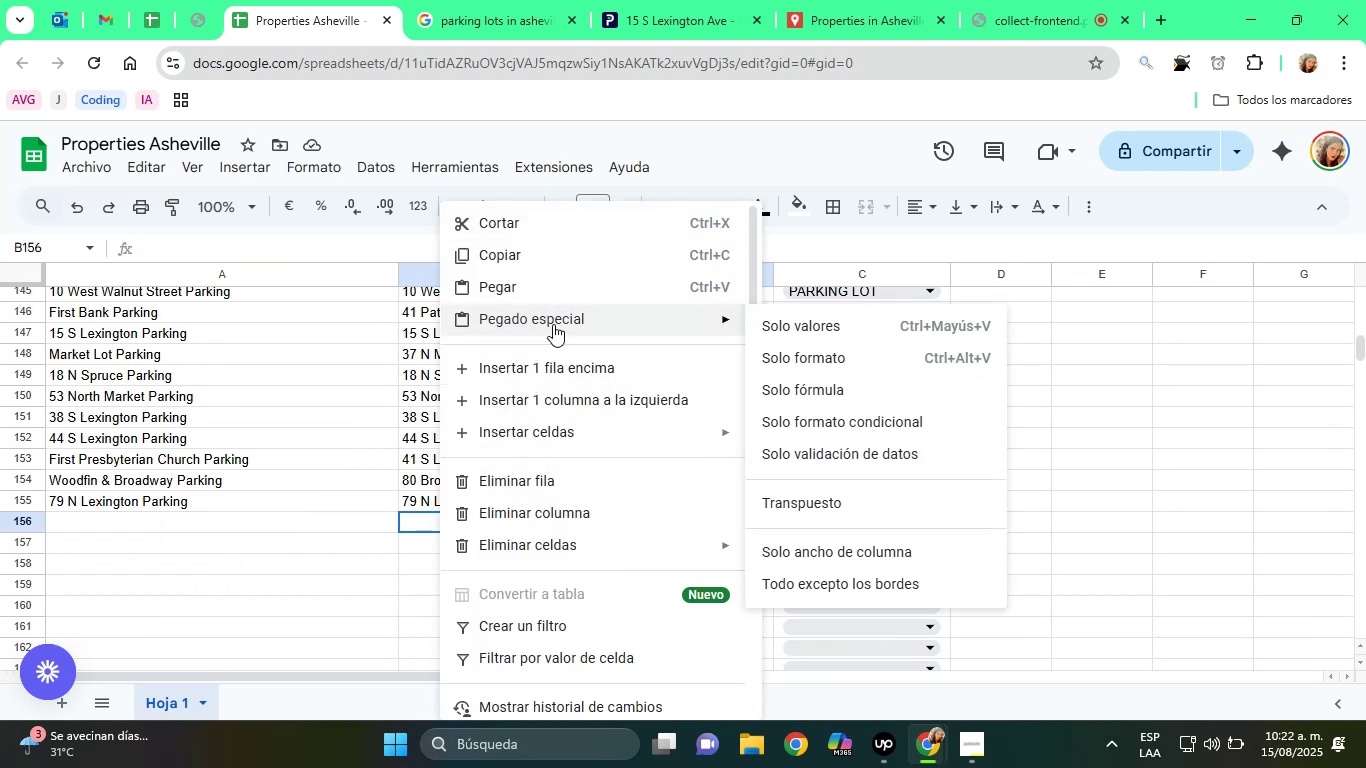 
left_click([847, 334])
 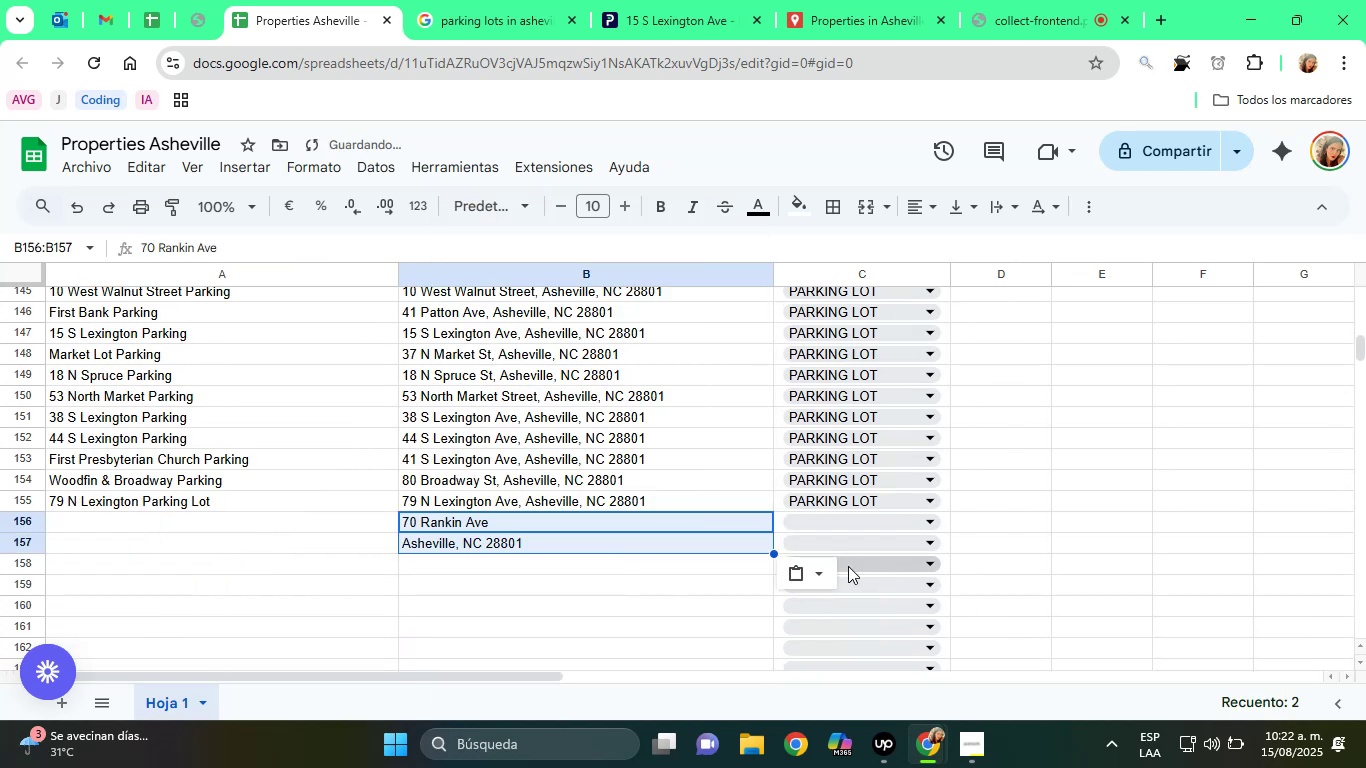 
double_click([820, 577])
 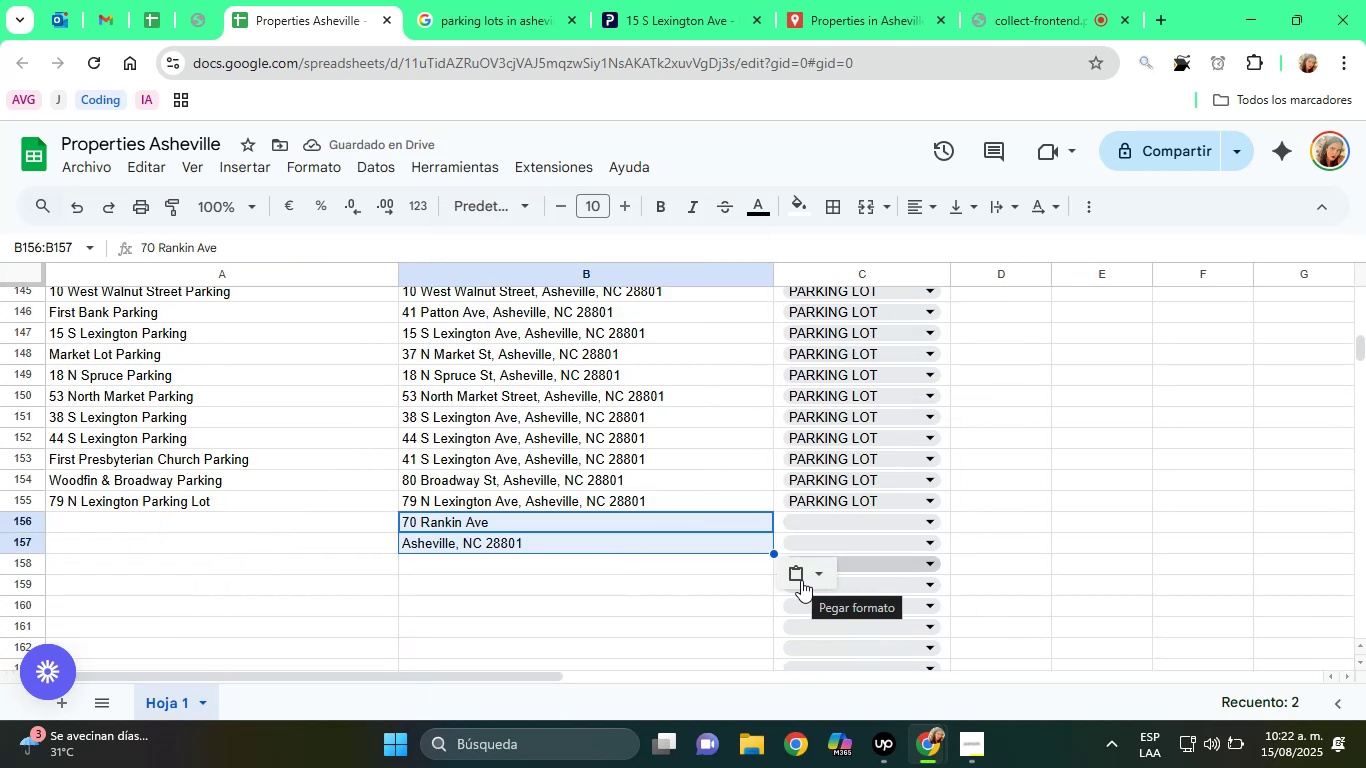 
left_click([801, 580])
 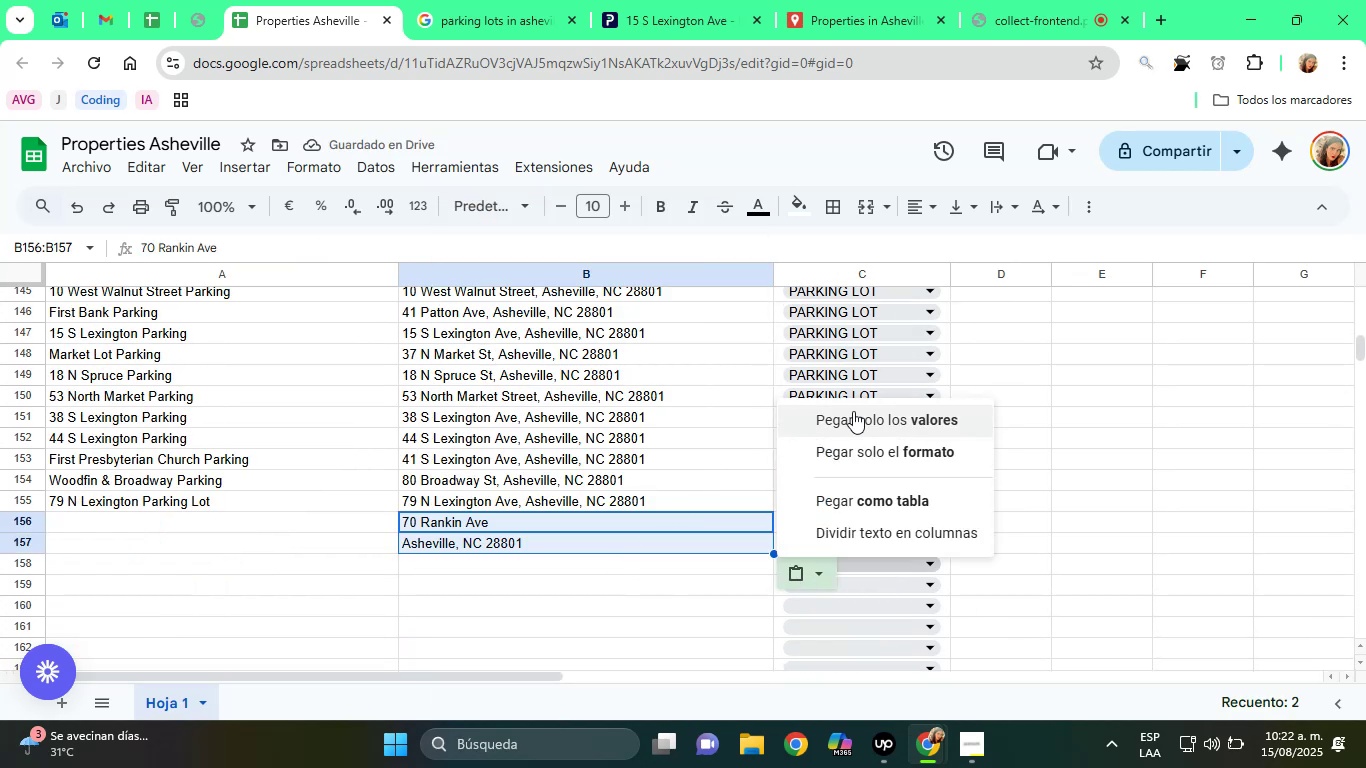 
left_click([853, 410])
 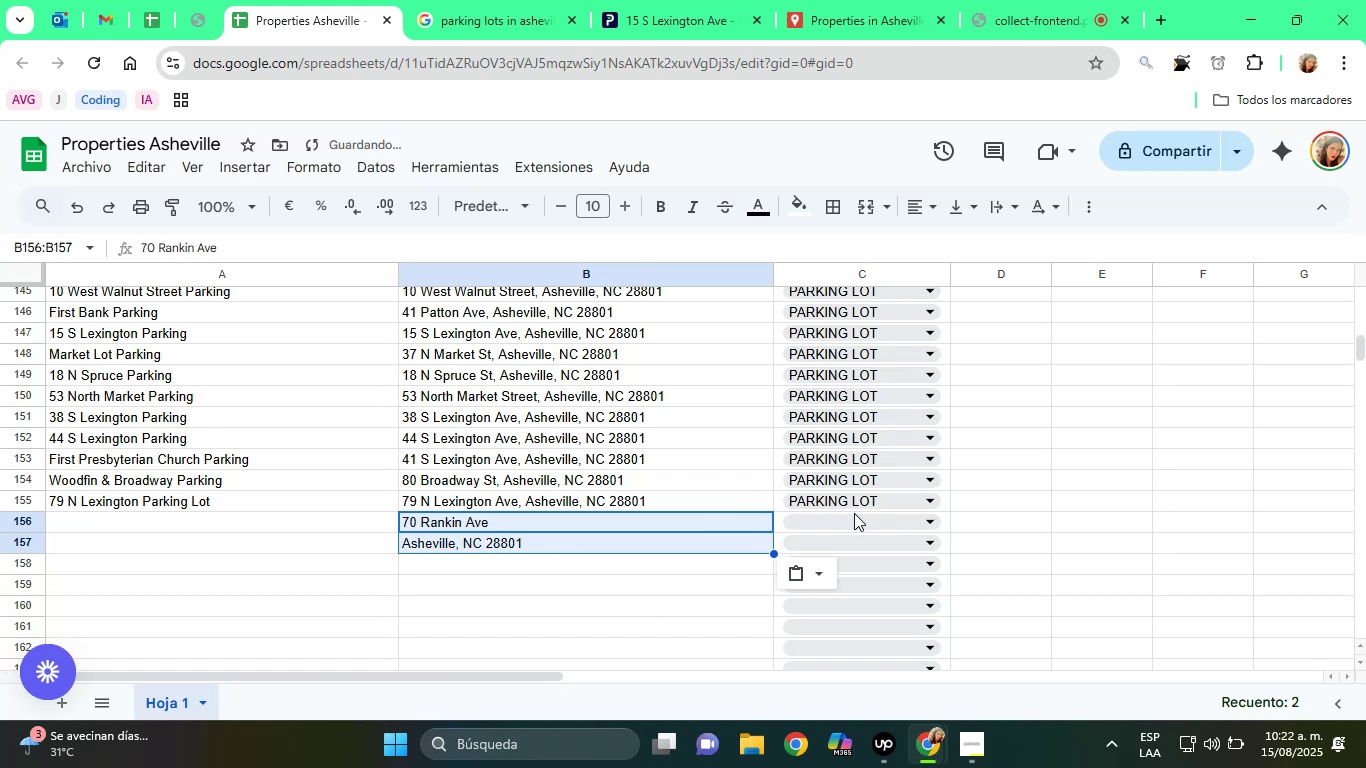 
left_click([864, 521])
 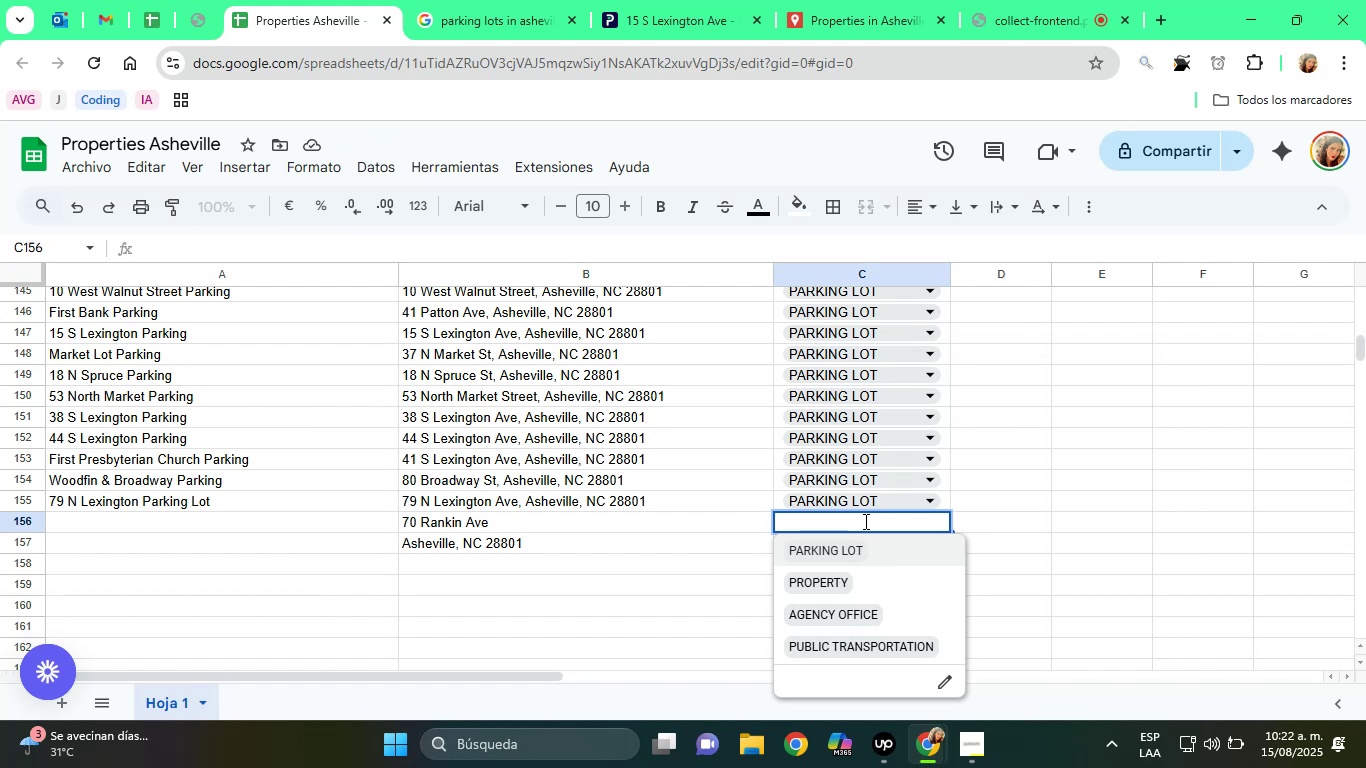 
wait(22.84)
 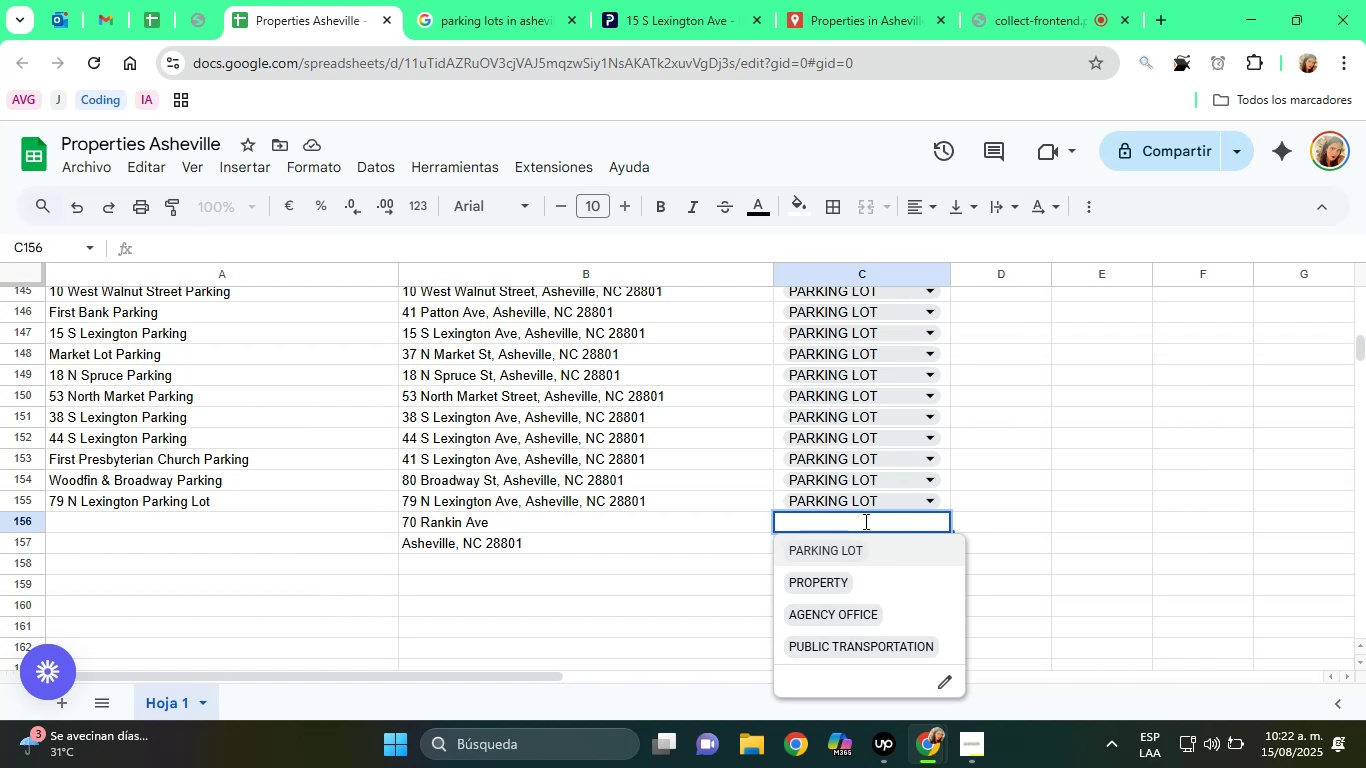 
left_click([852, 560])
 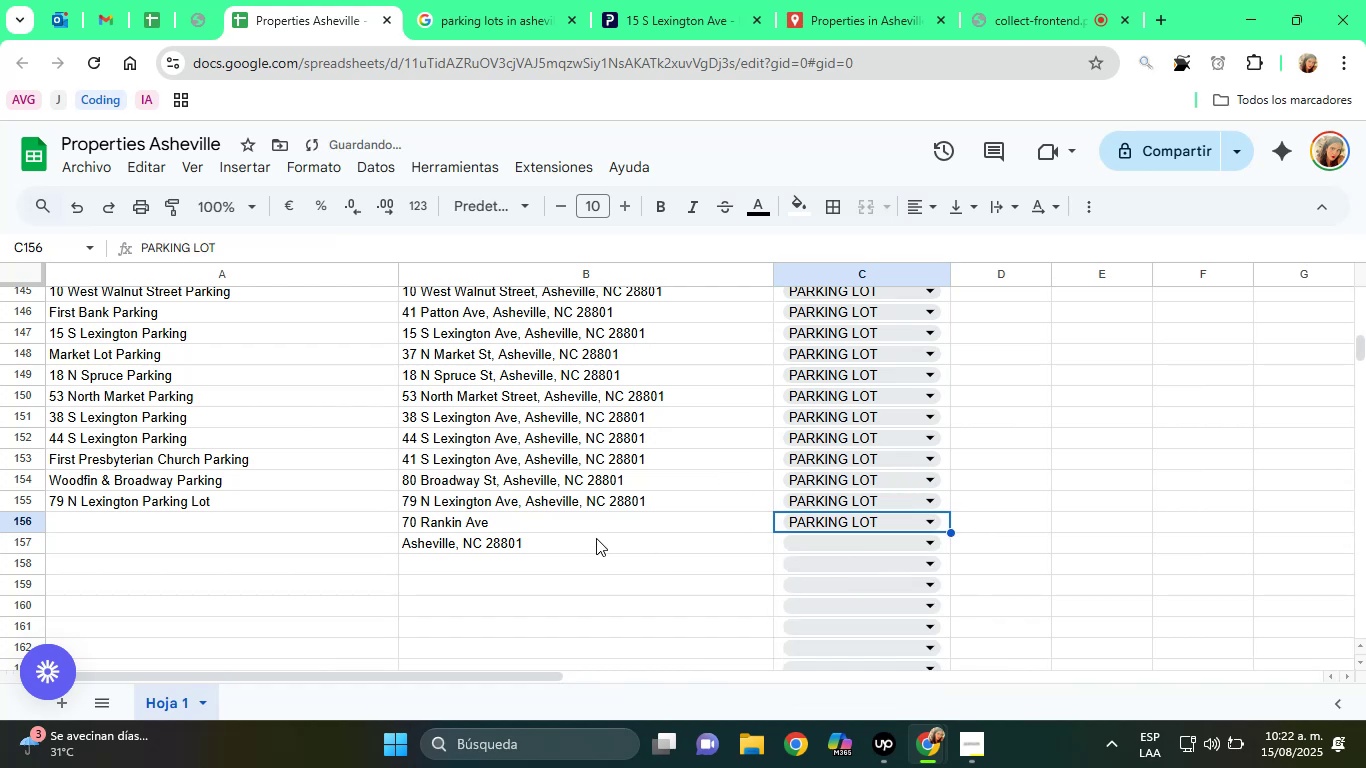 
left_click([574, 531])
 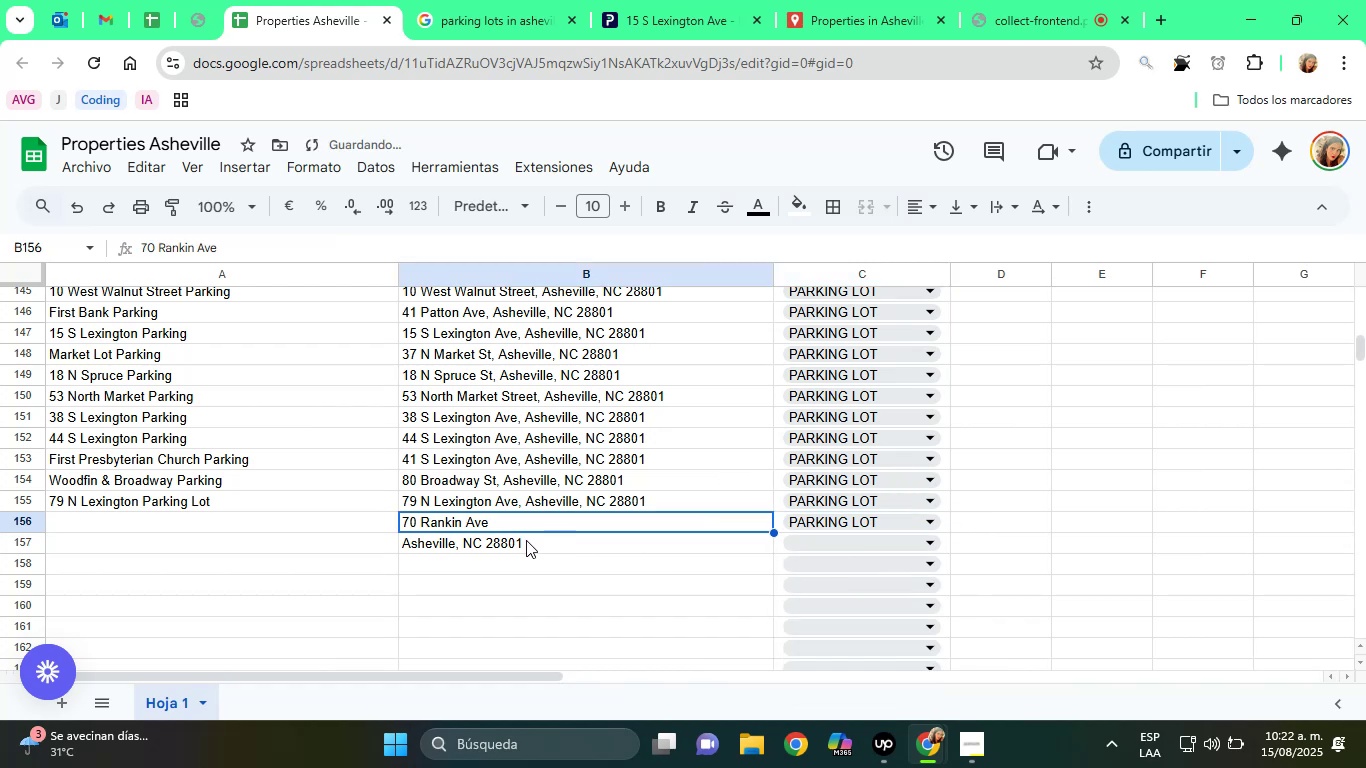 
left_click([526, 540])
 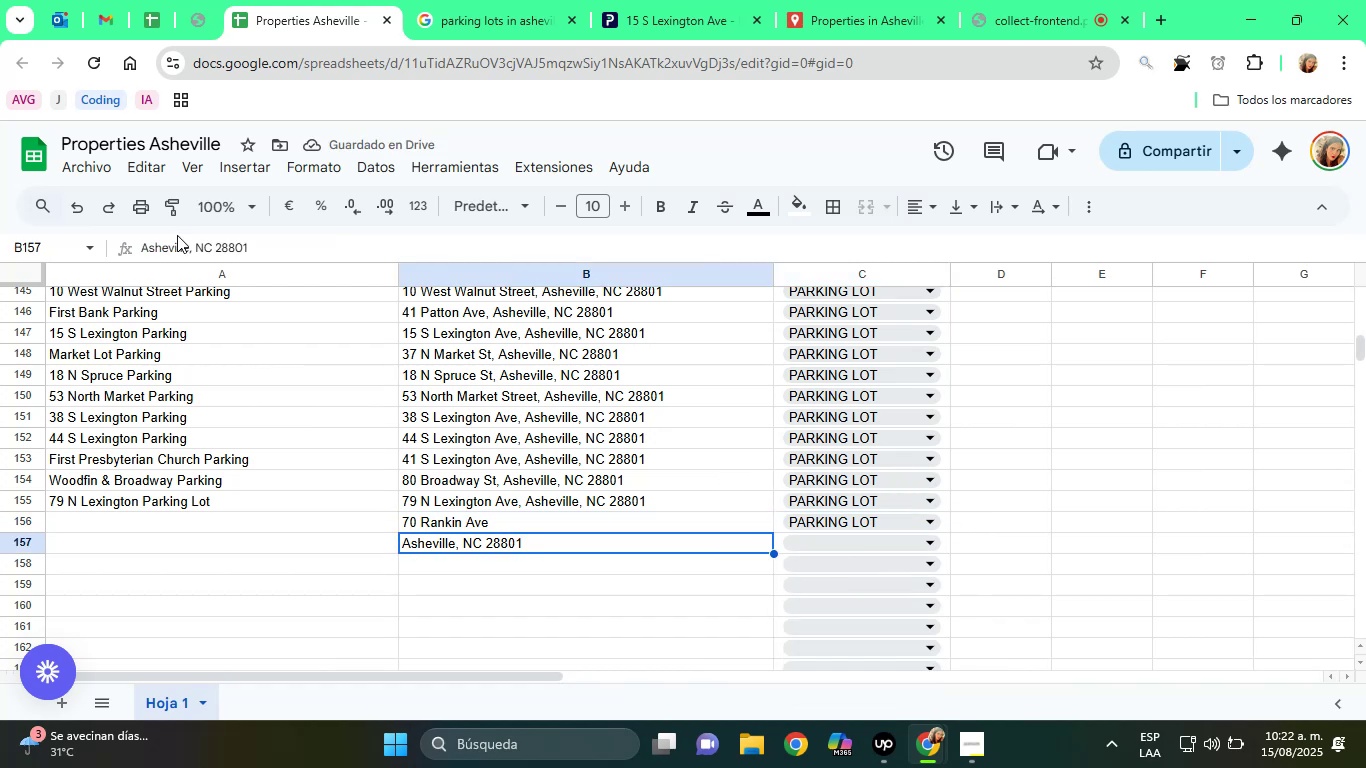 
double_click([186, 248])
 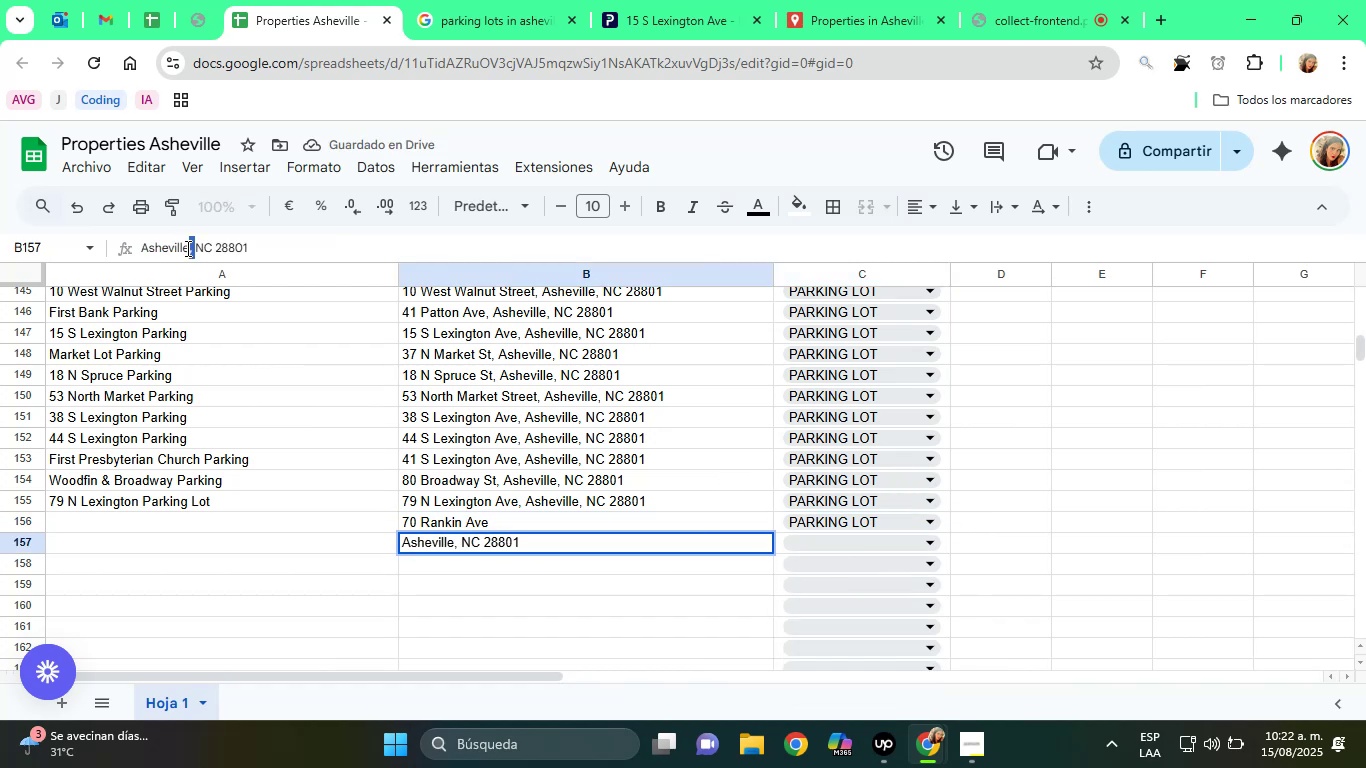 
triple_click([186, 248])
 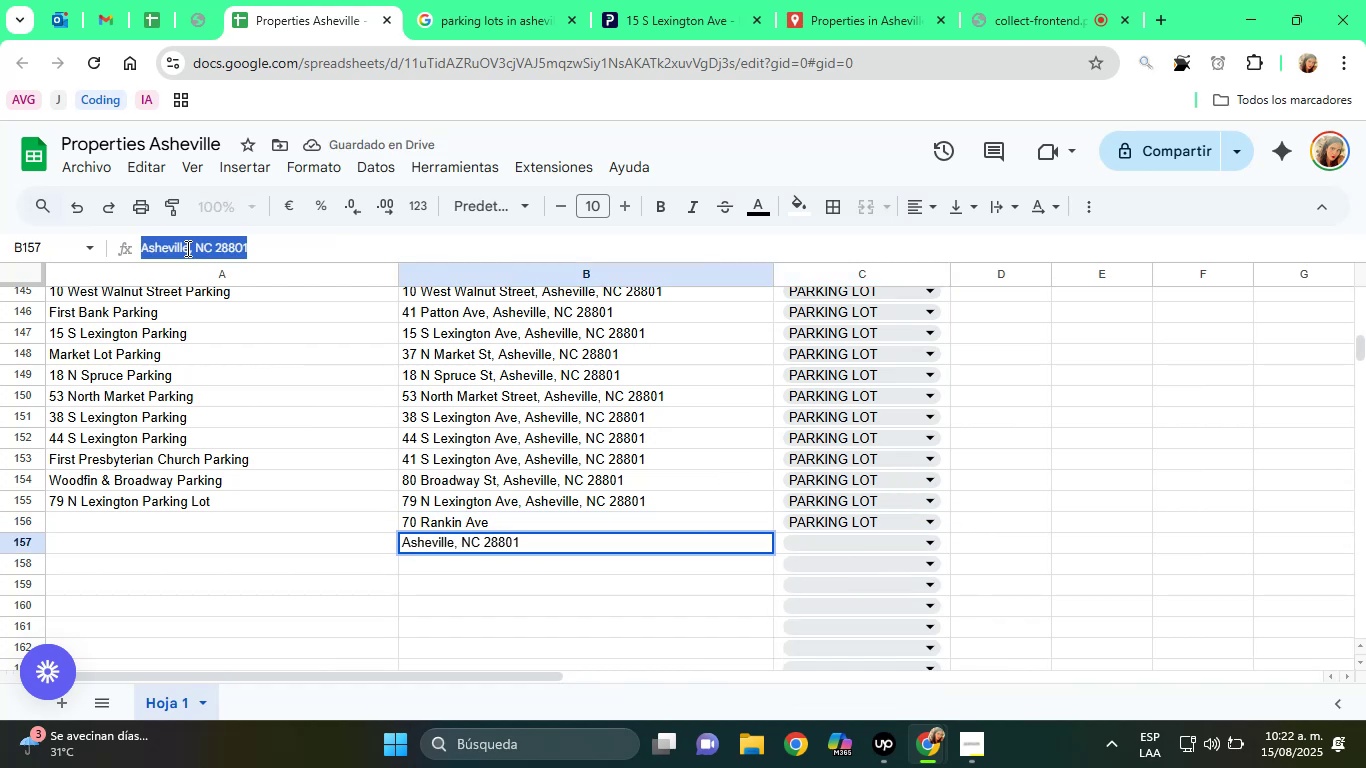 
triple_click([186, 248])
 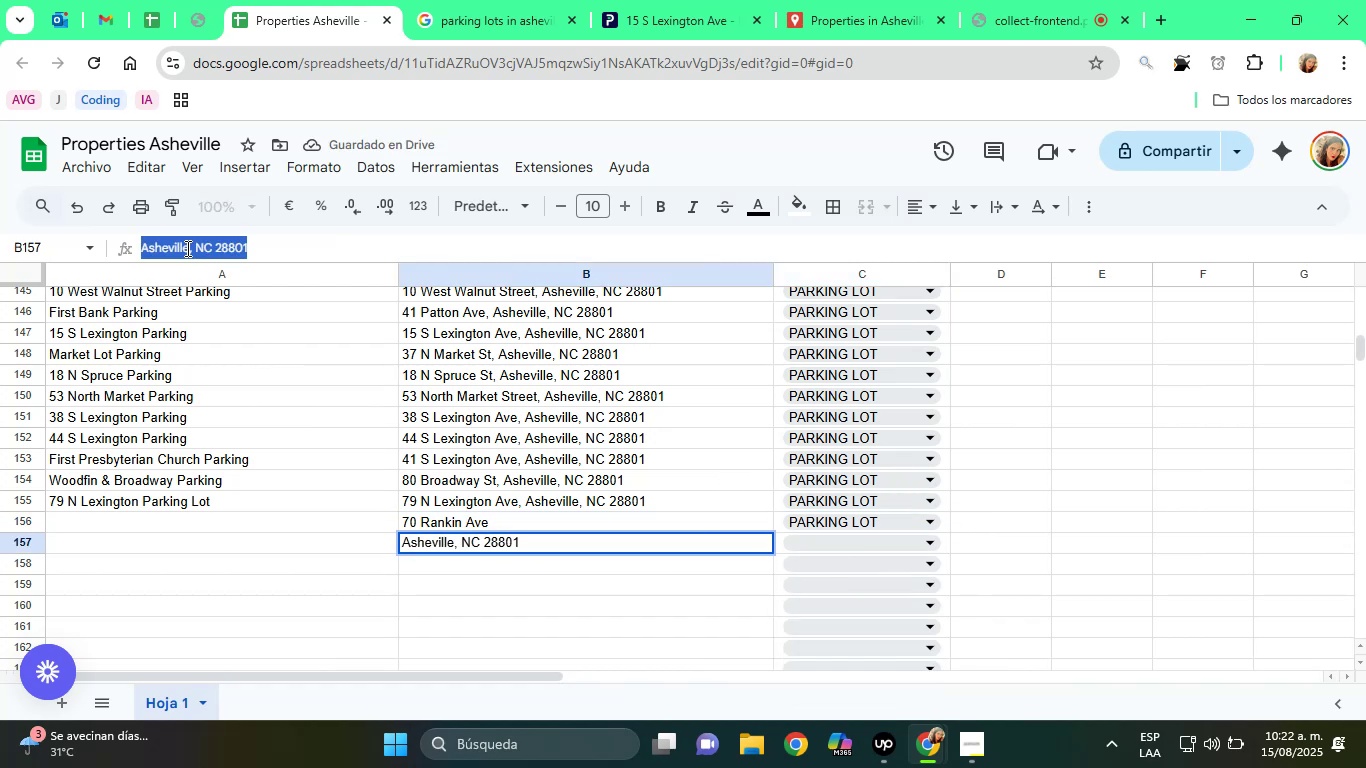 
right_click([186, 248])
 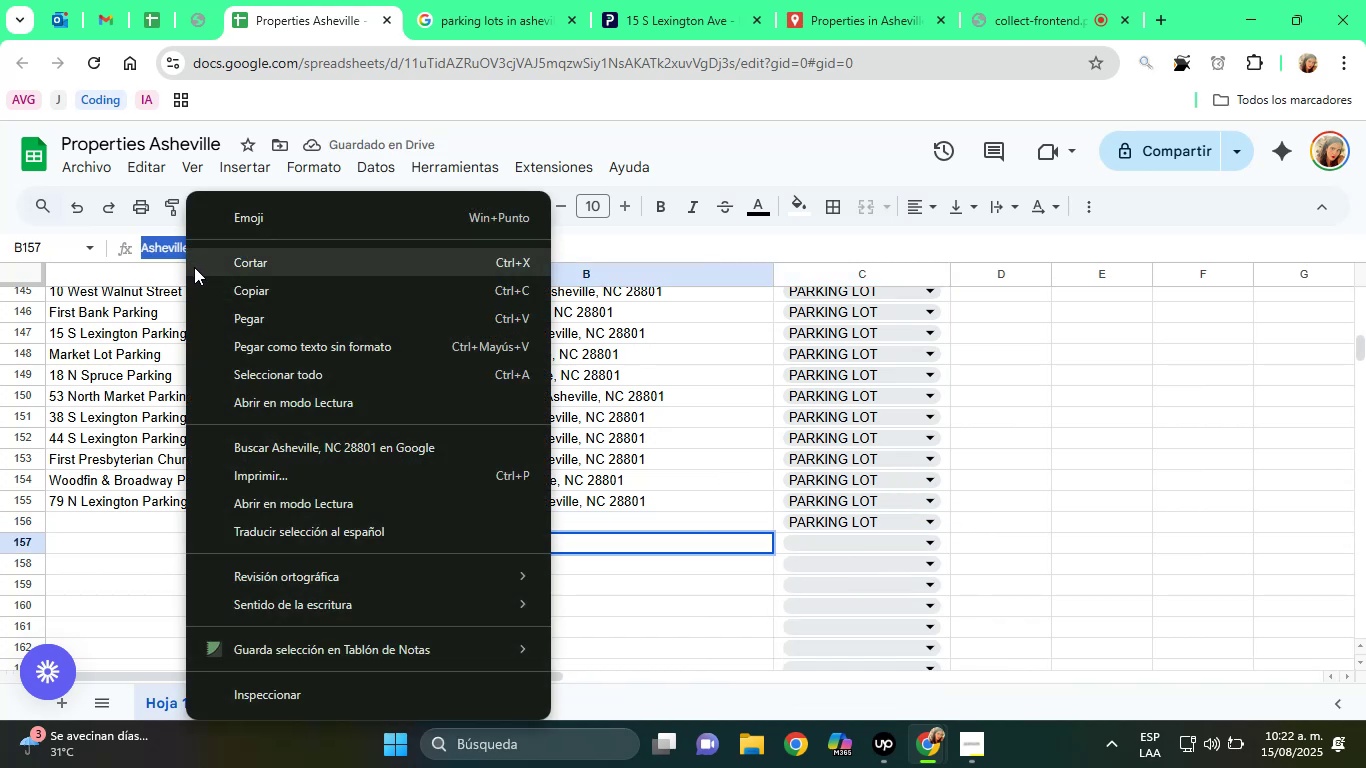 
left_click([195, 267])
 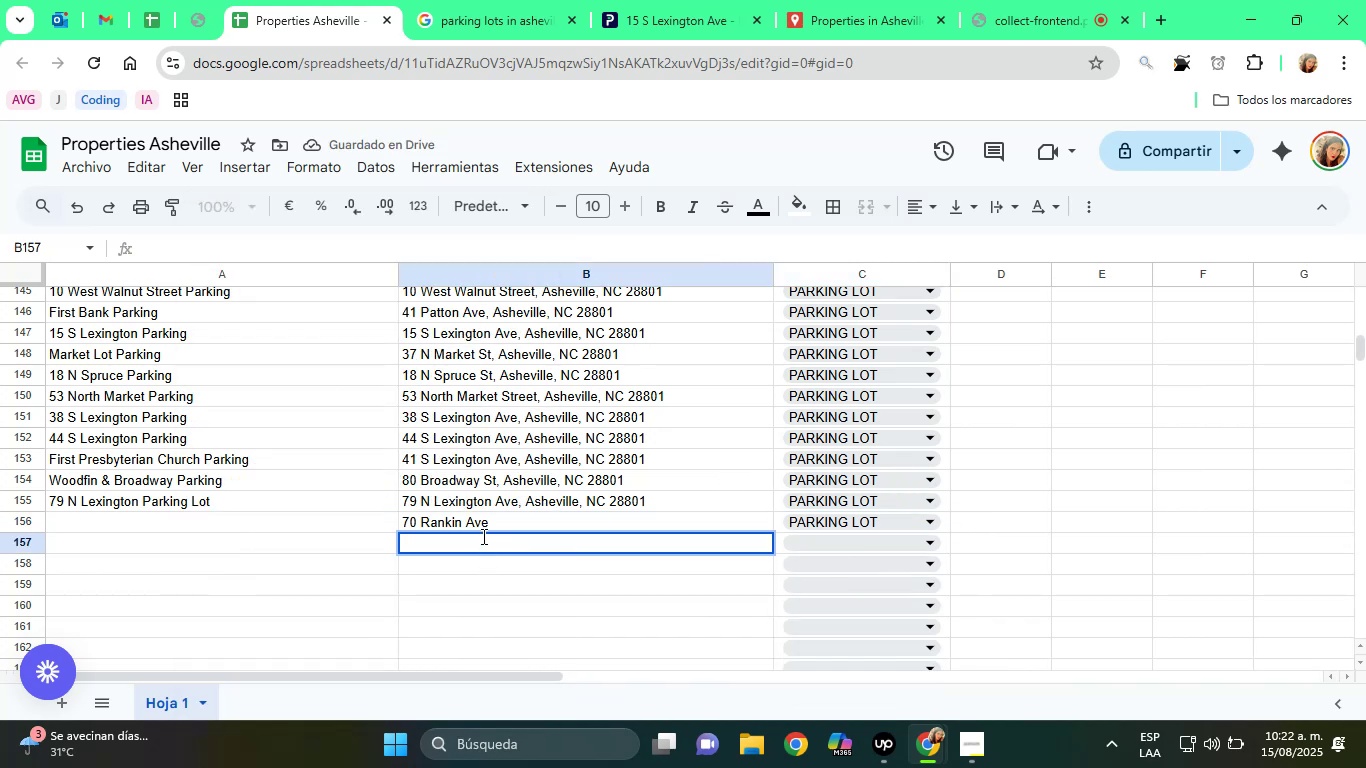 
left_click([482, 531])
 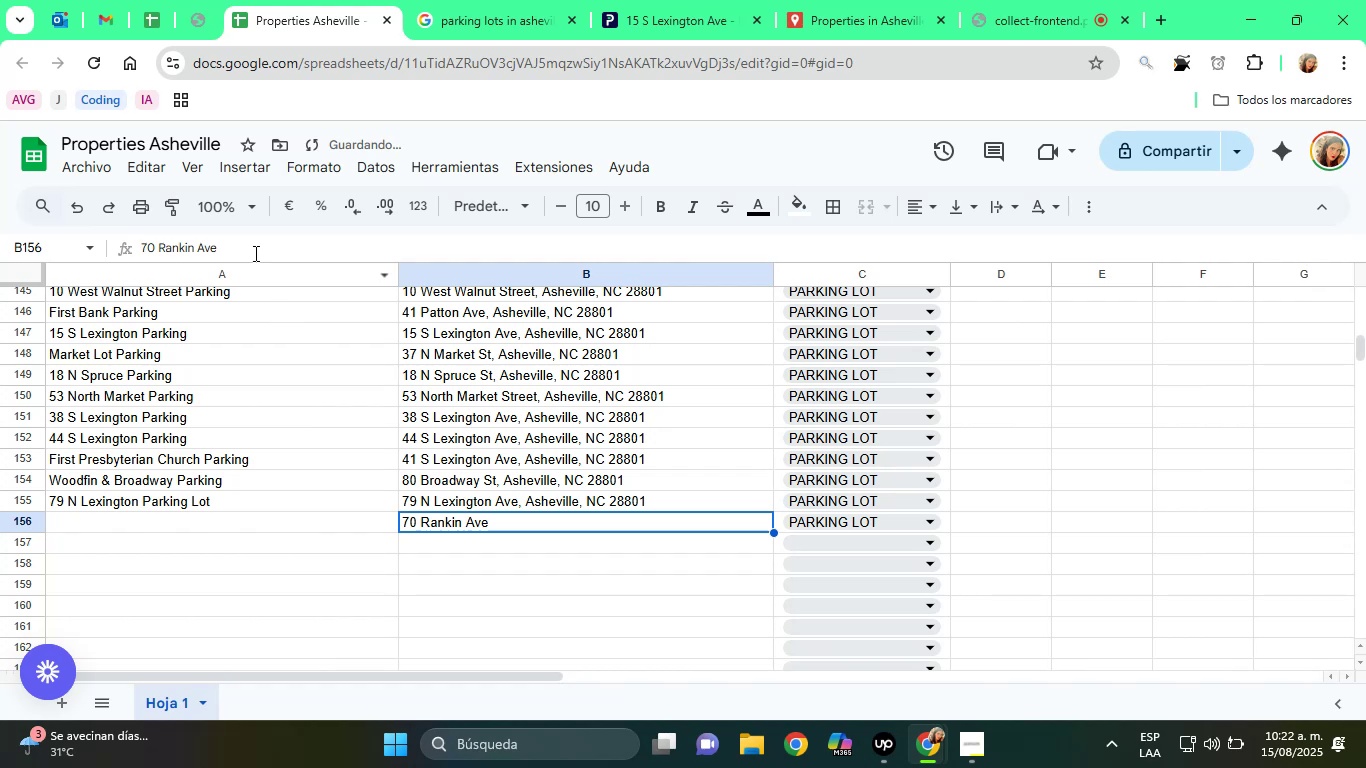 
left_click([254, 253])
 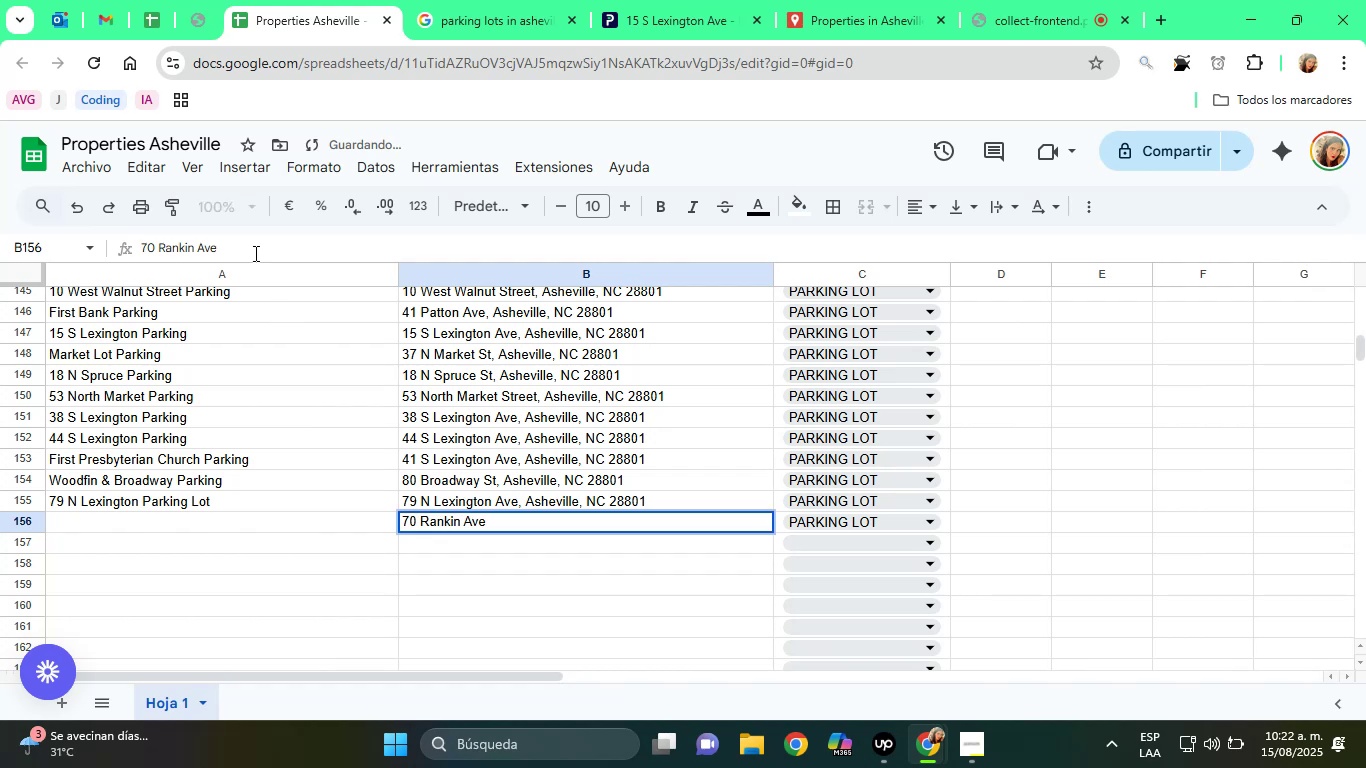 
key(Comma)
 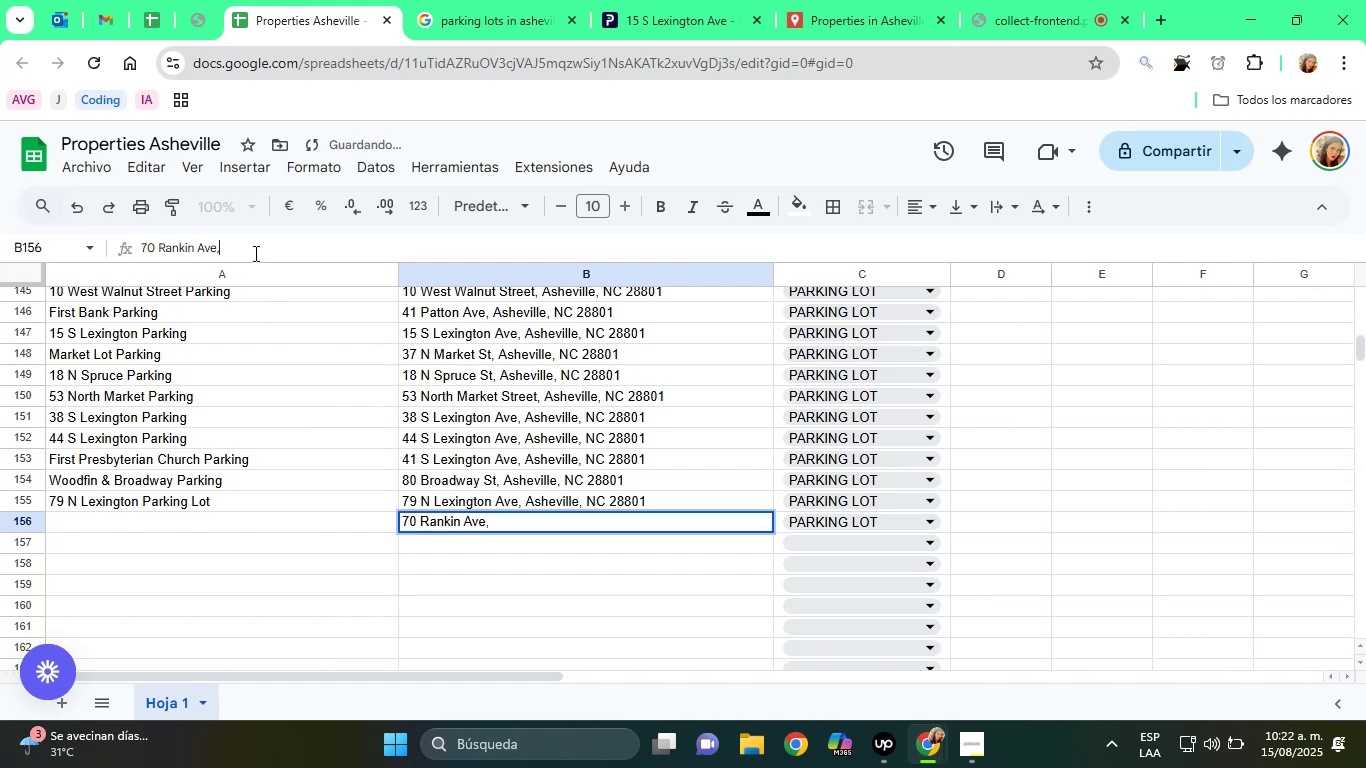 
key(Space)
 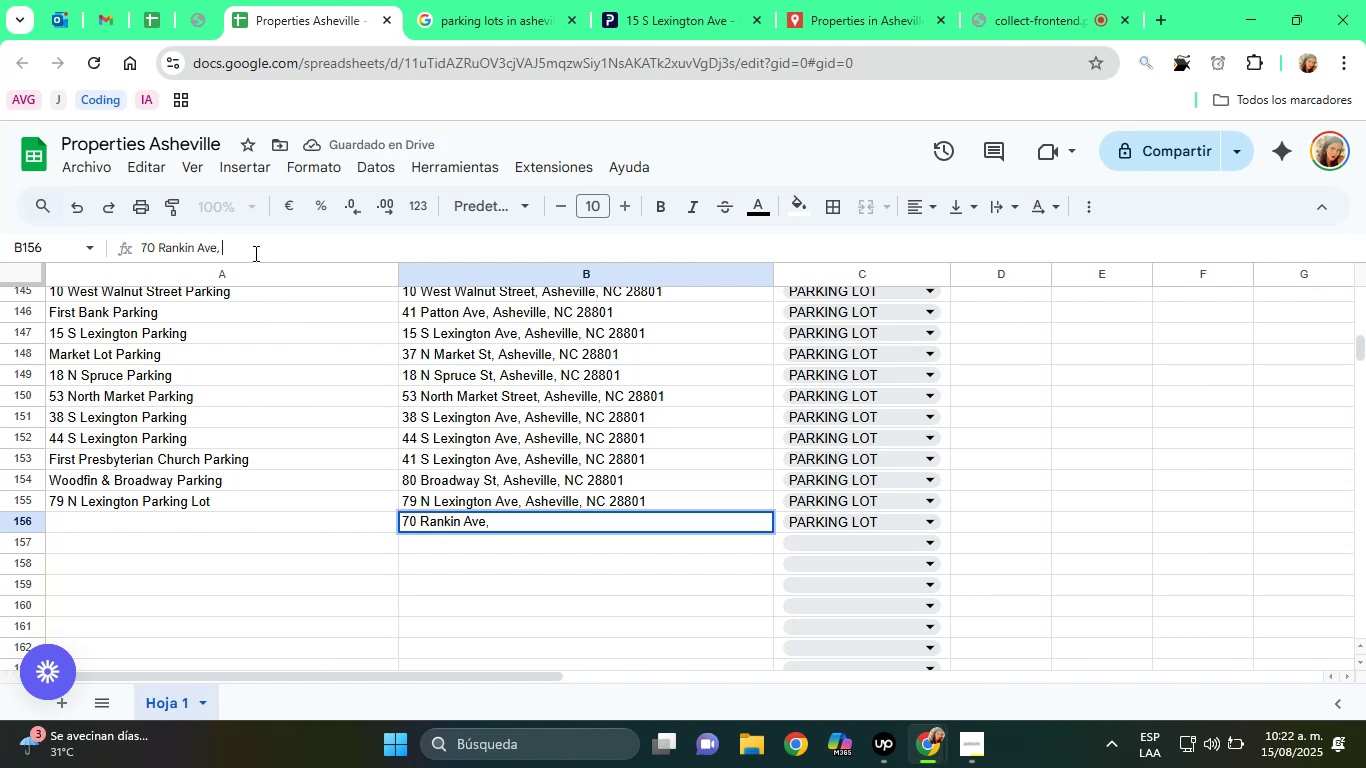 
key(Control+V)
 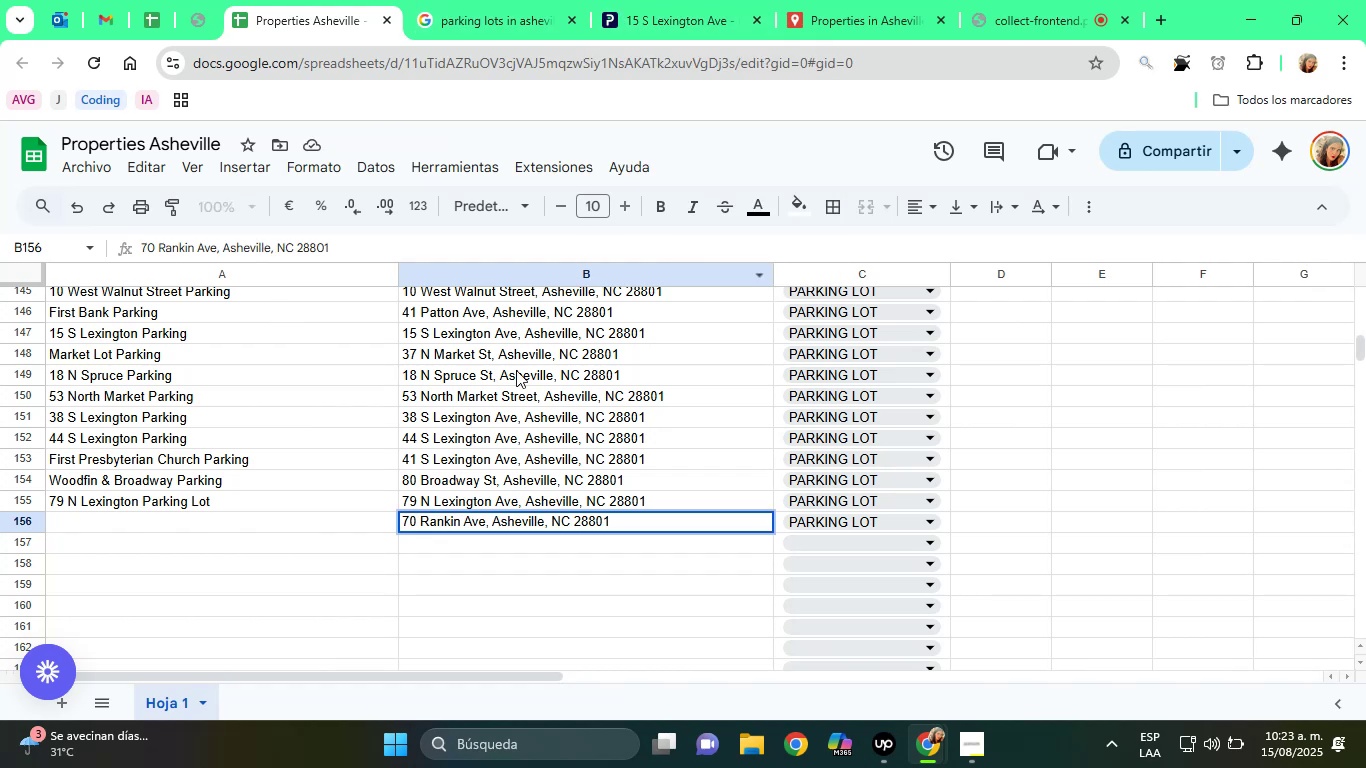 
left_click([456, 520])
 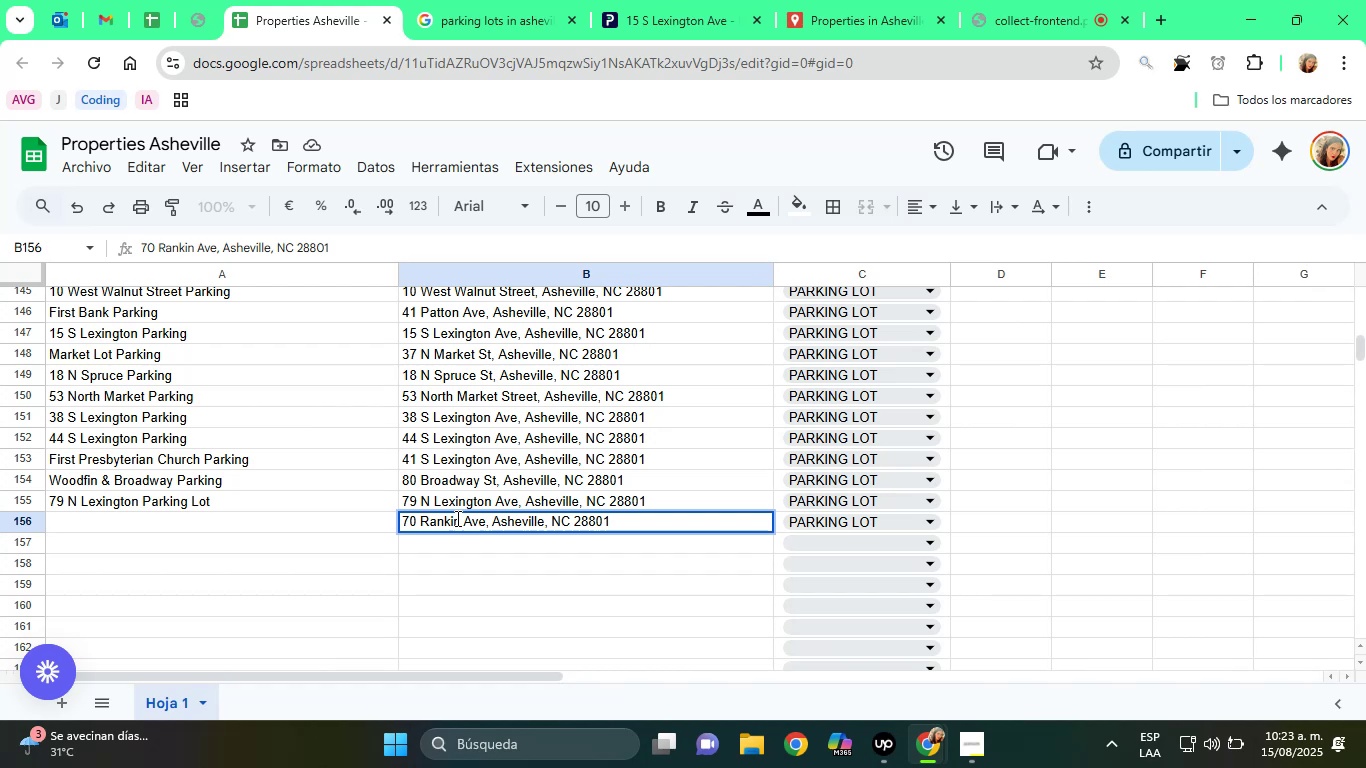 
wait(12.22)
 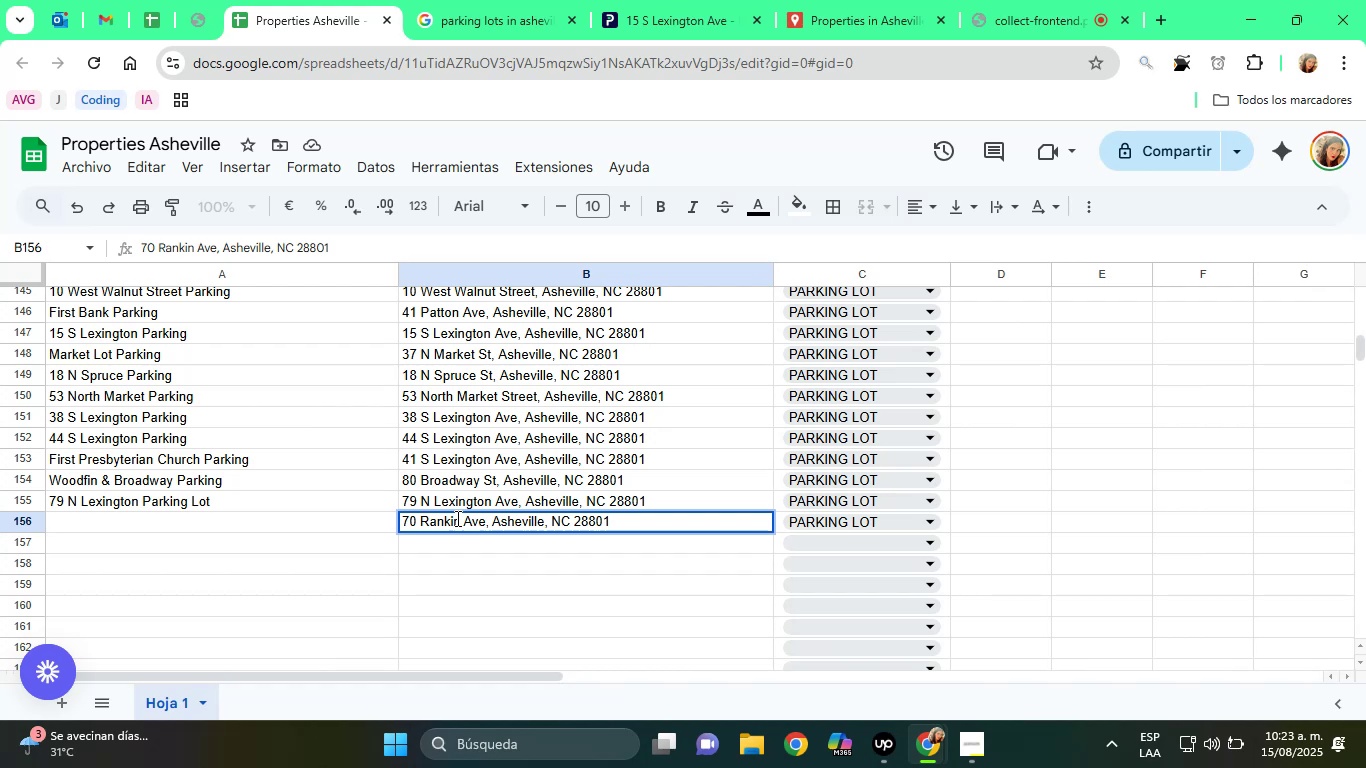 
left_click([598, 549])
 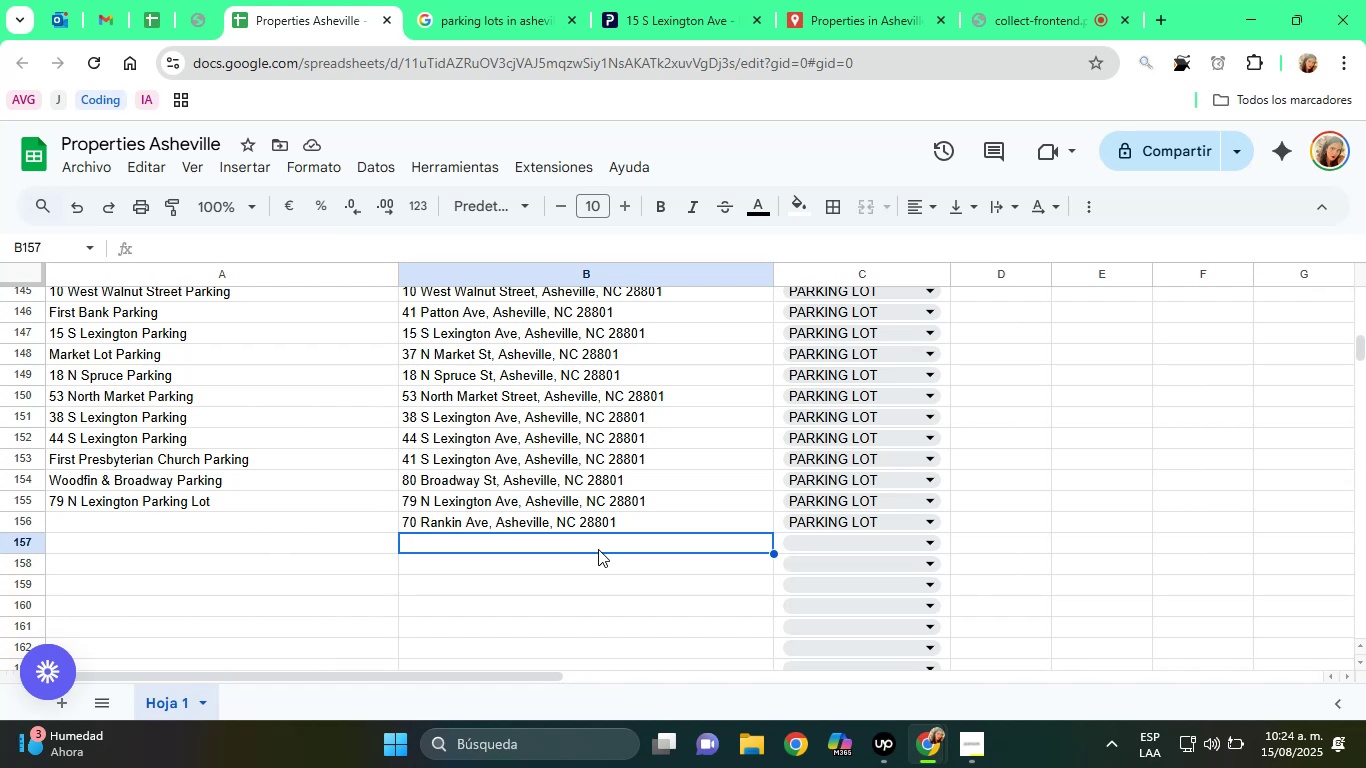 
wait(103.44)
 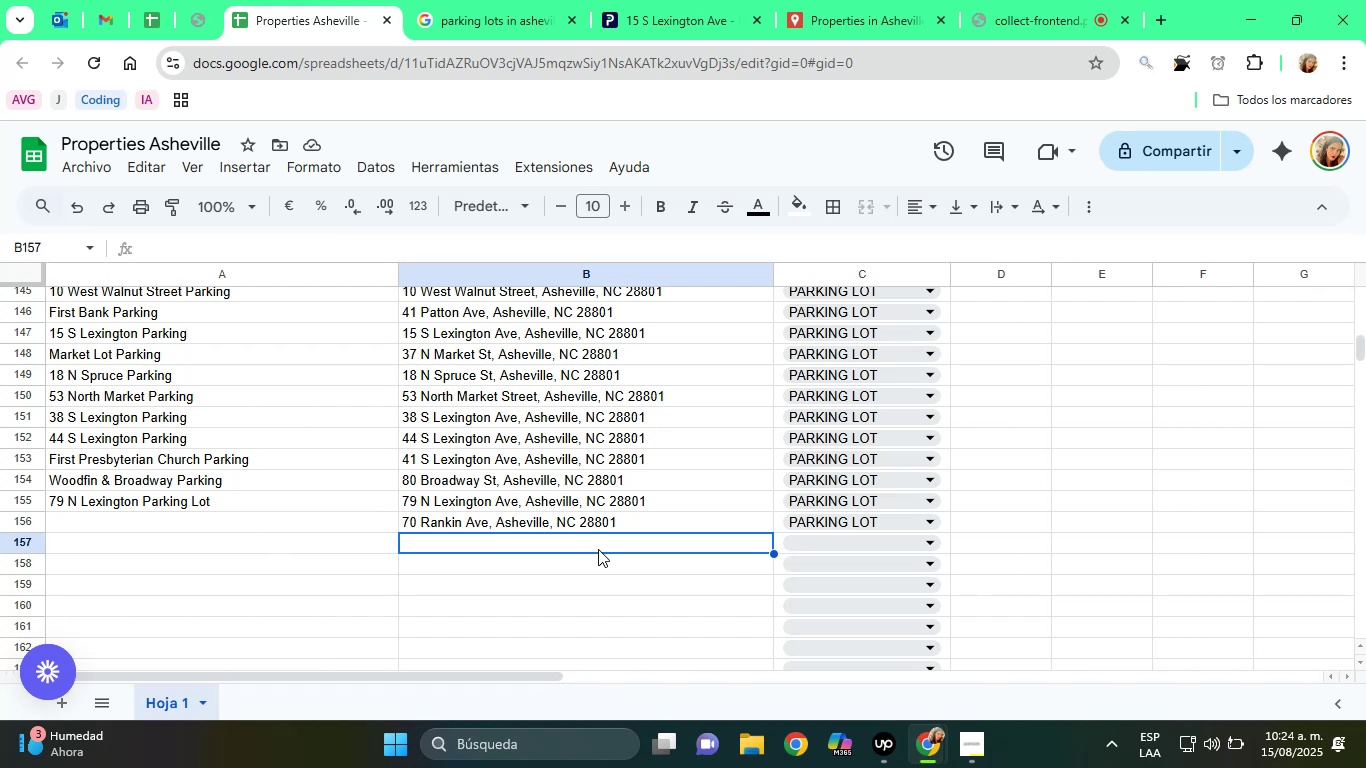 
scroll: coordinate [825, 671], scroll_direction: down, amount: 1.0
 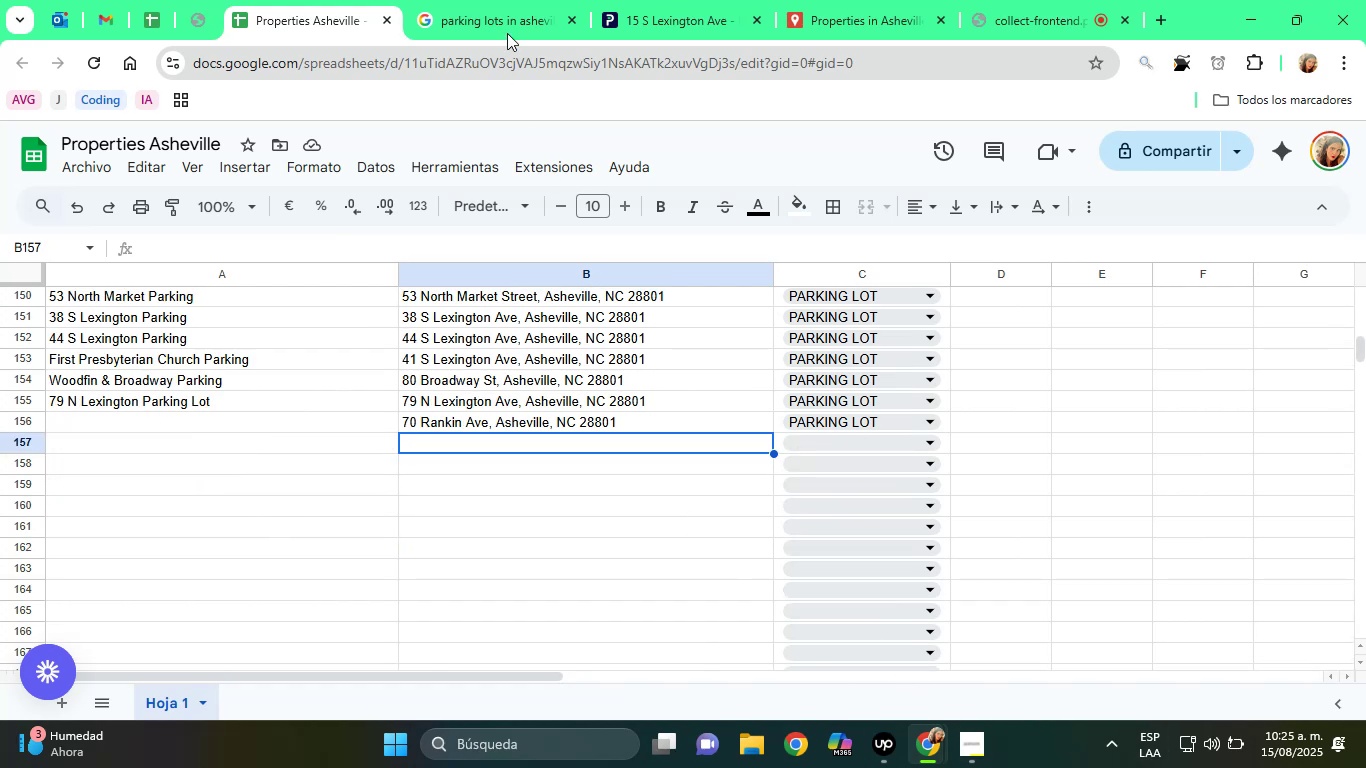 
double_click([654, 0])
 